 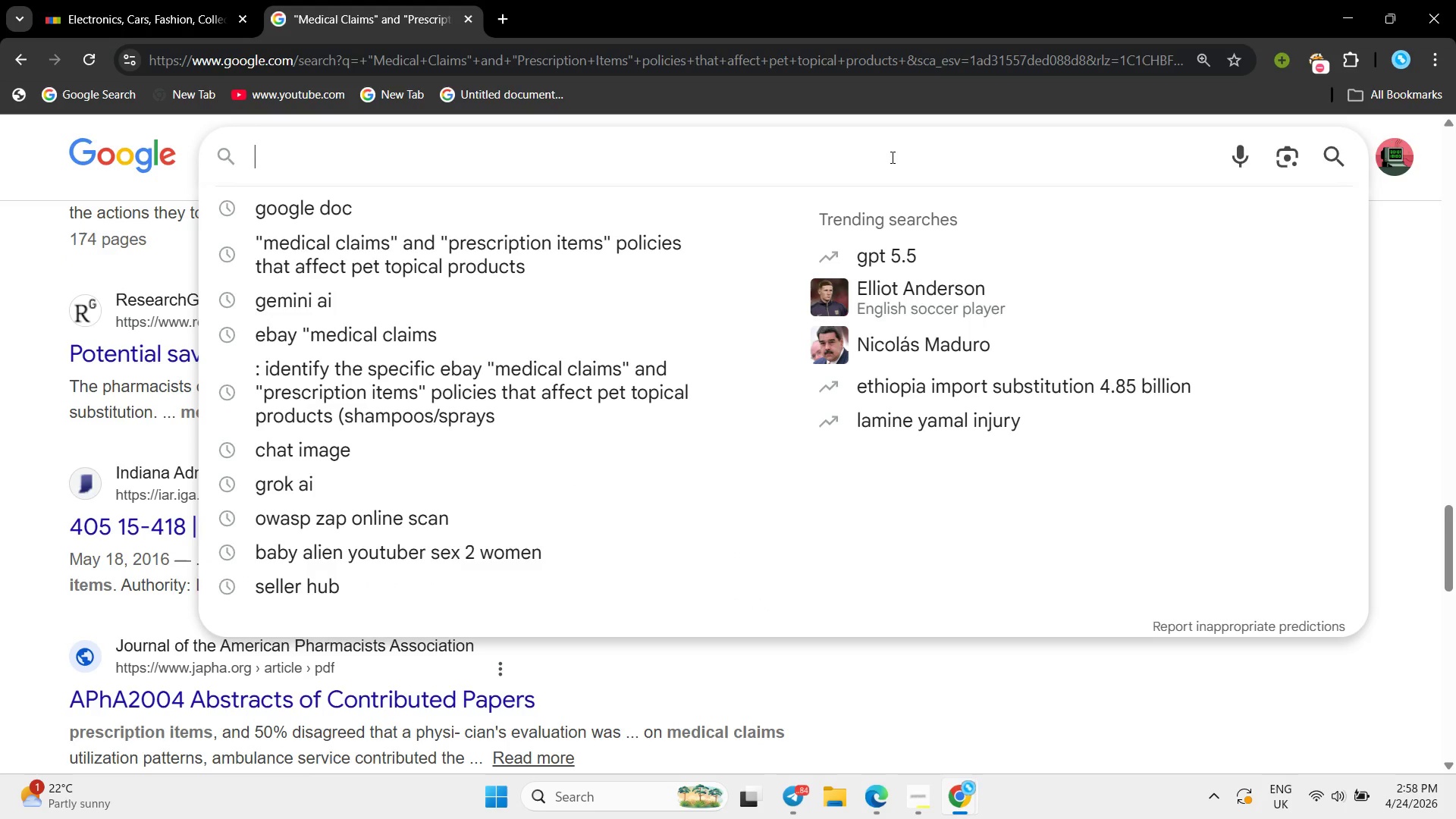 
type(ebay v)
key(Backspace)
 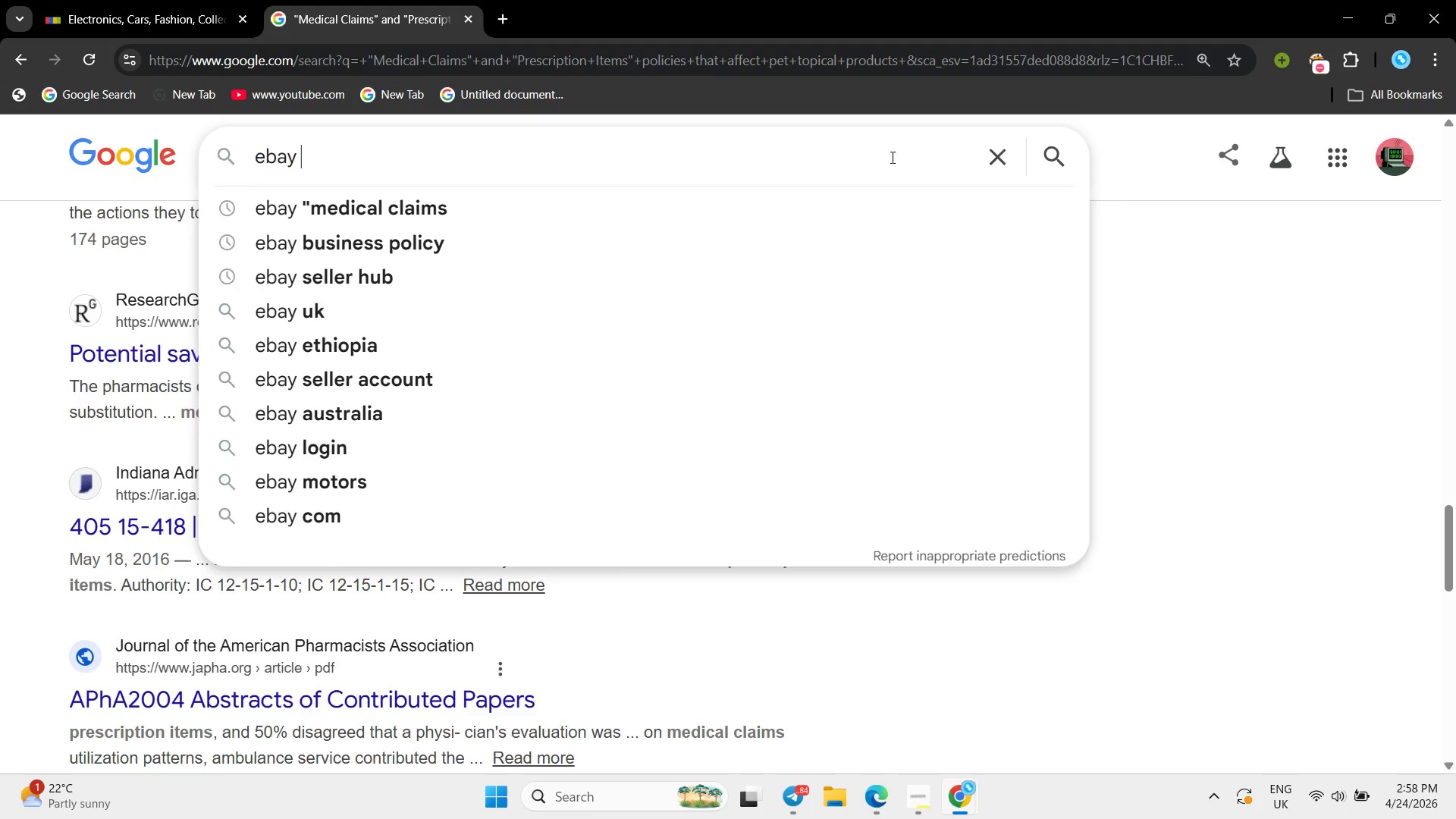 
key(Control+ControlLeft)
 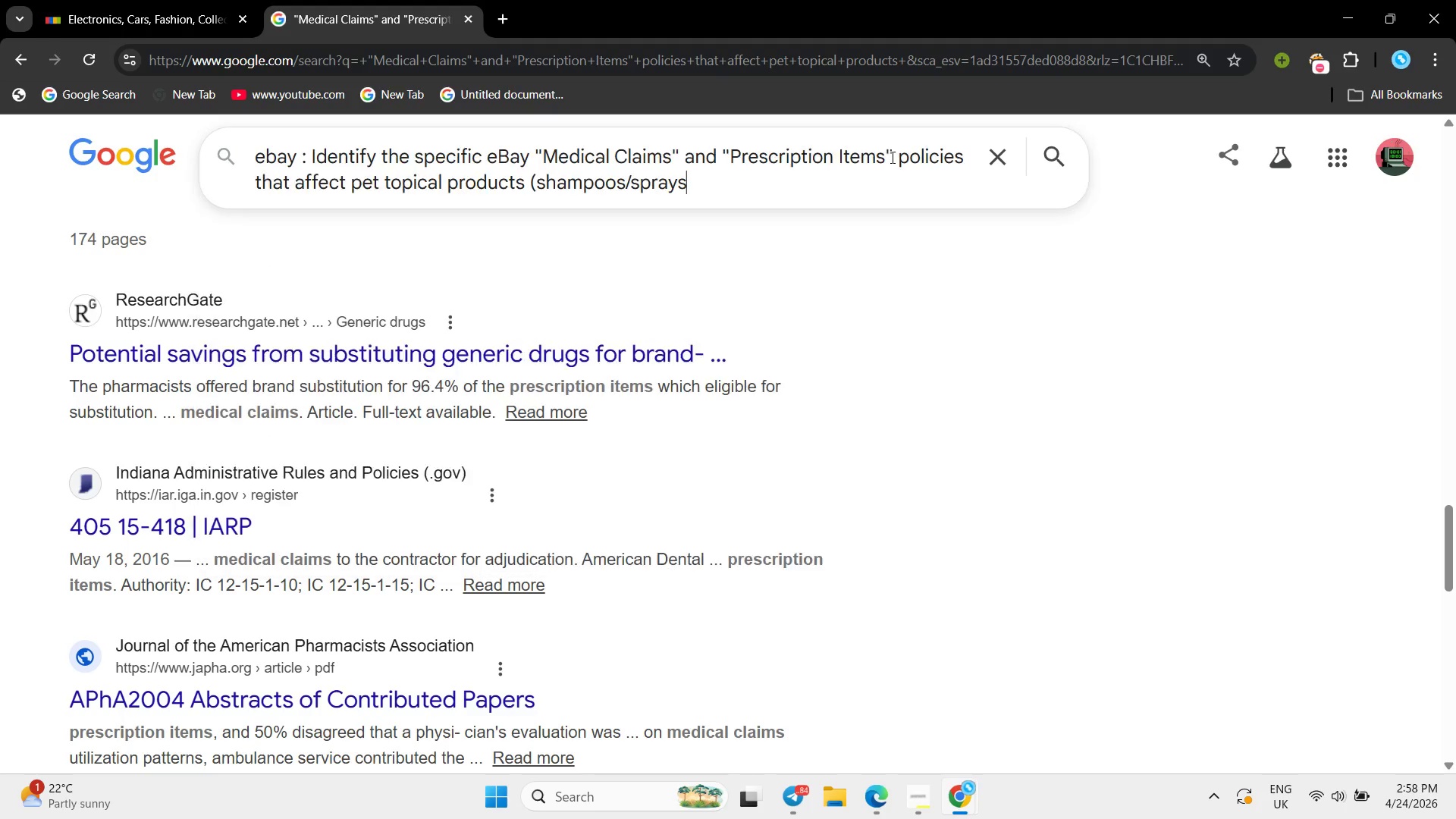 
key(Control+V)
 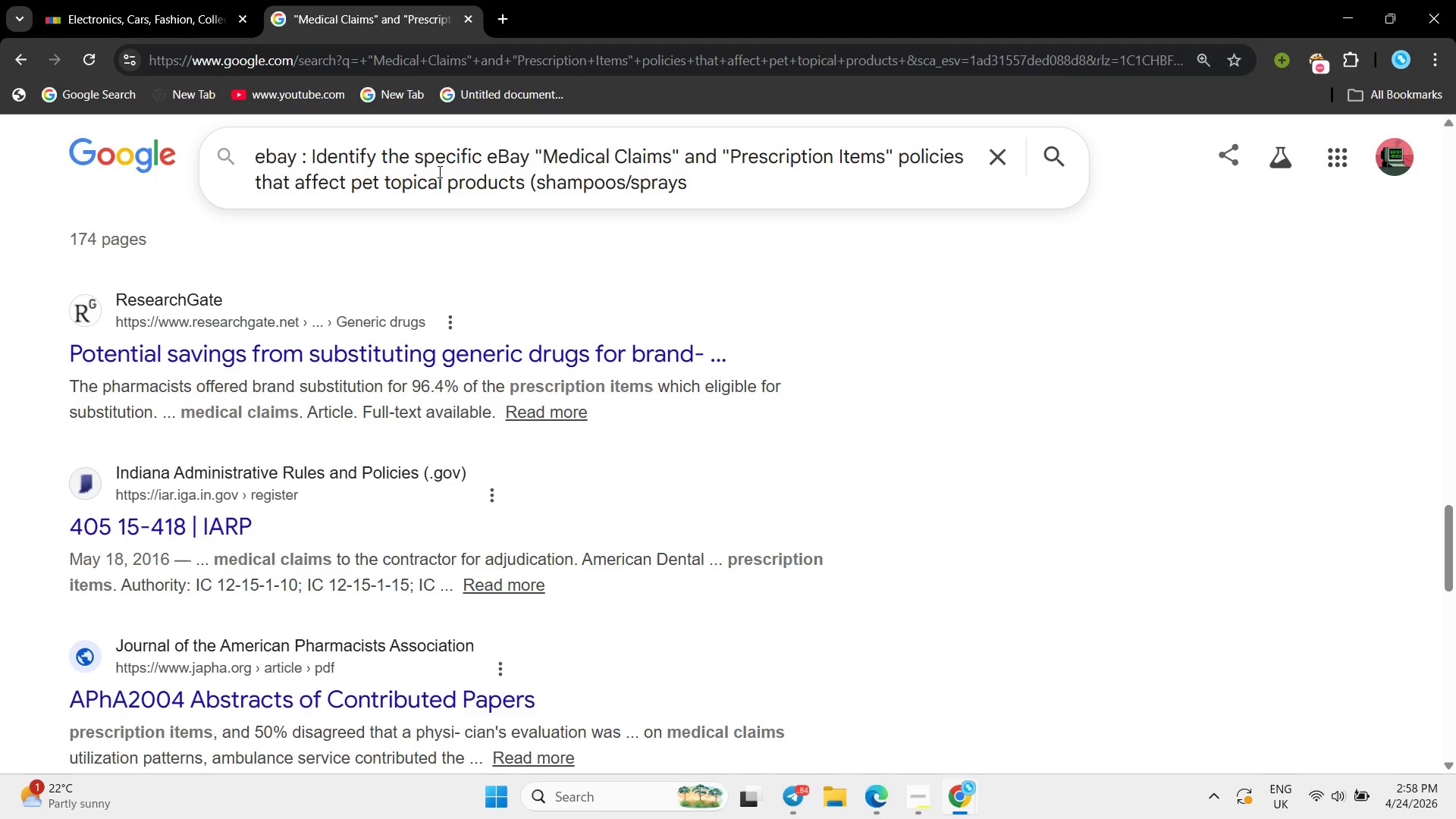 
wait(5.34)
 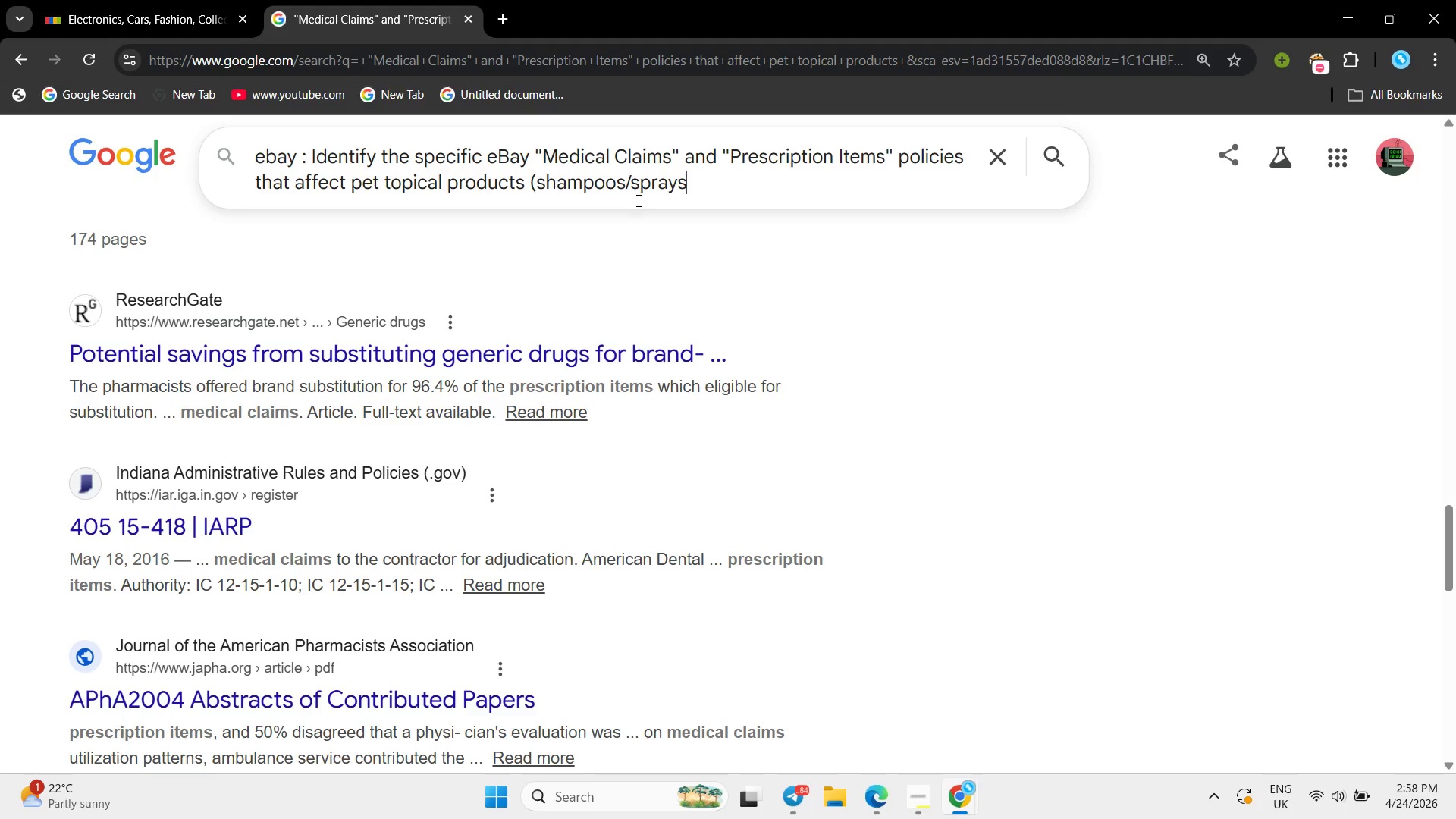 
left_click_drag(start_coordinate=[338, 187], to_coordinate=[308, 162])
 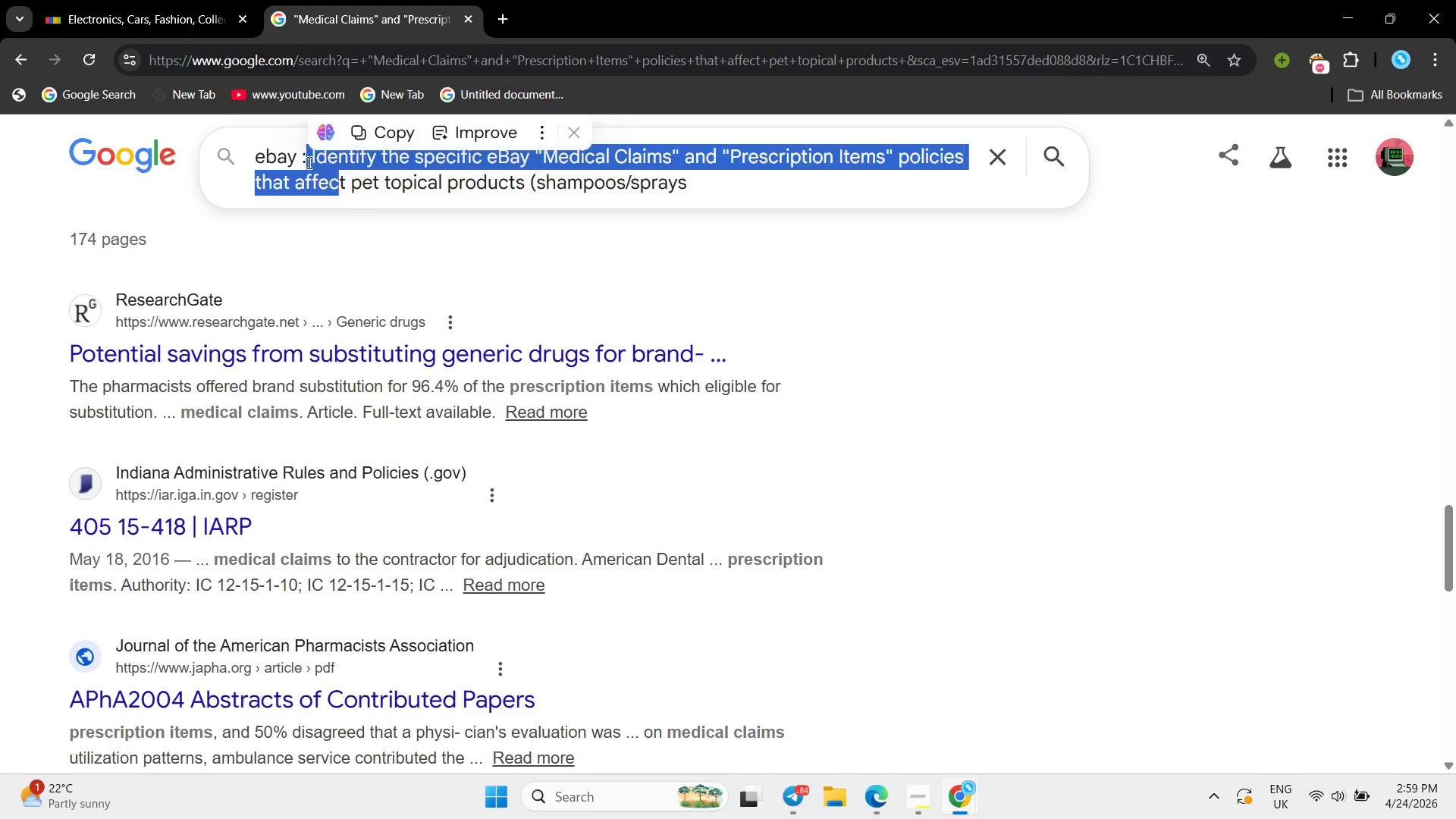 
key(Backspace)
 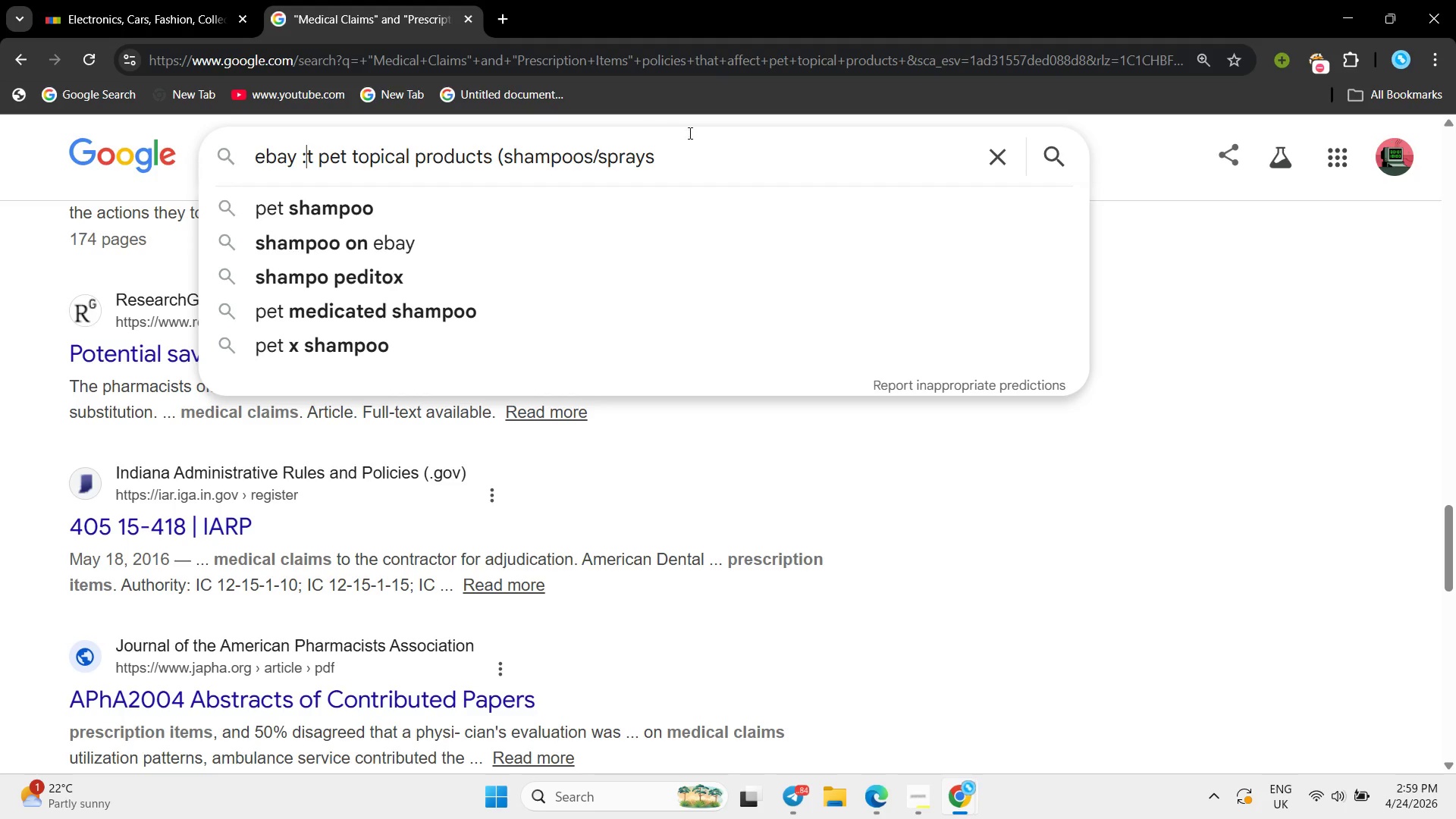 
left_click([689, 152])
 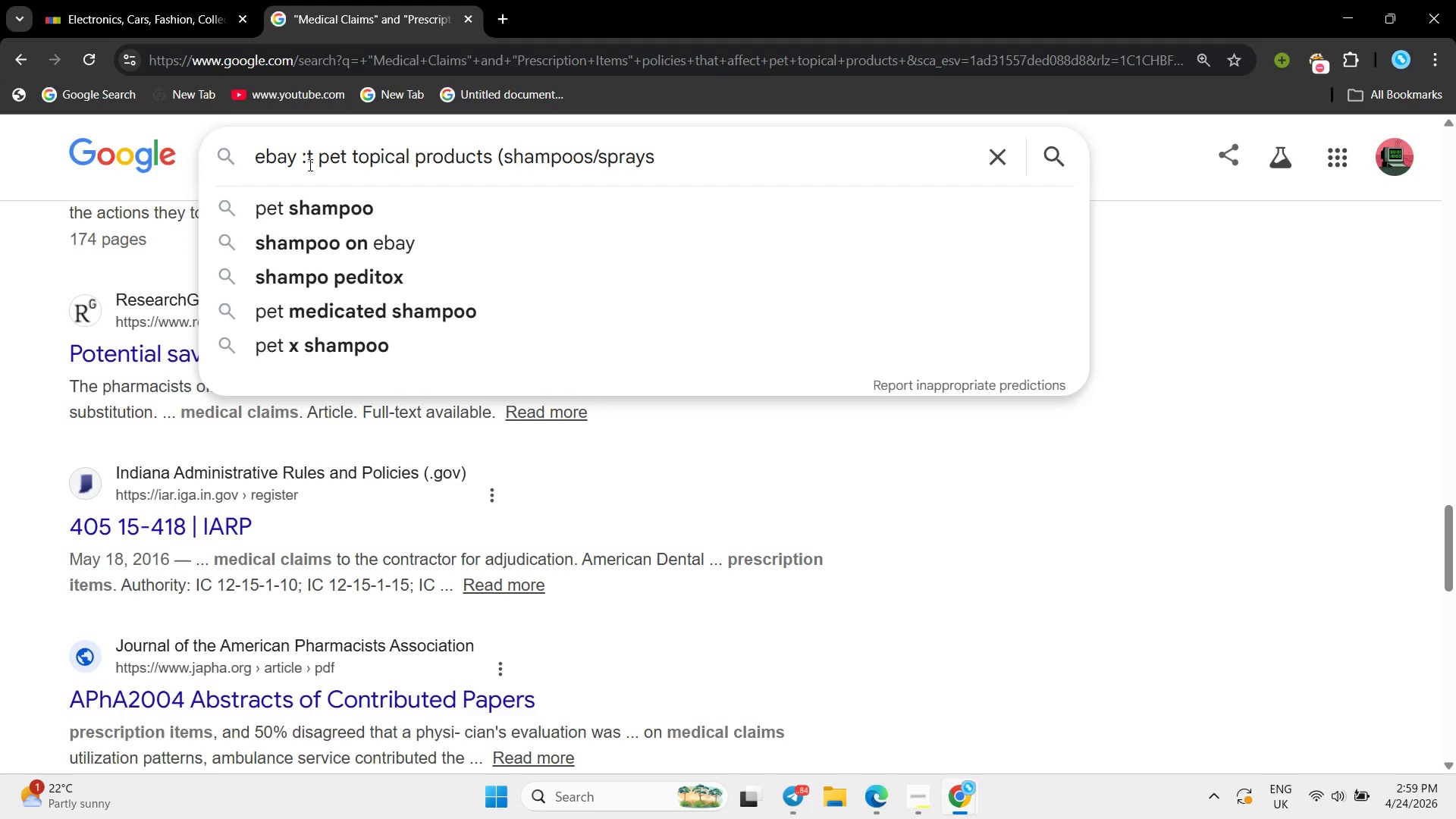 
left_click([312, 165])
 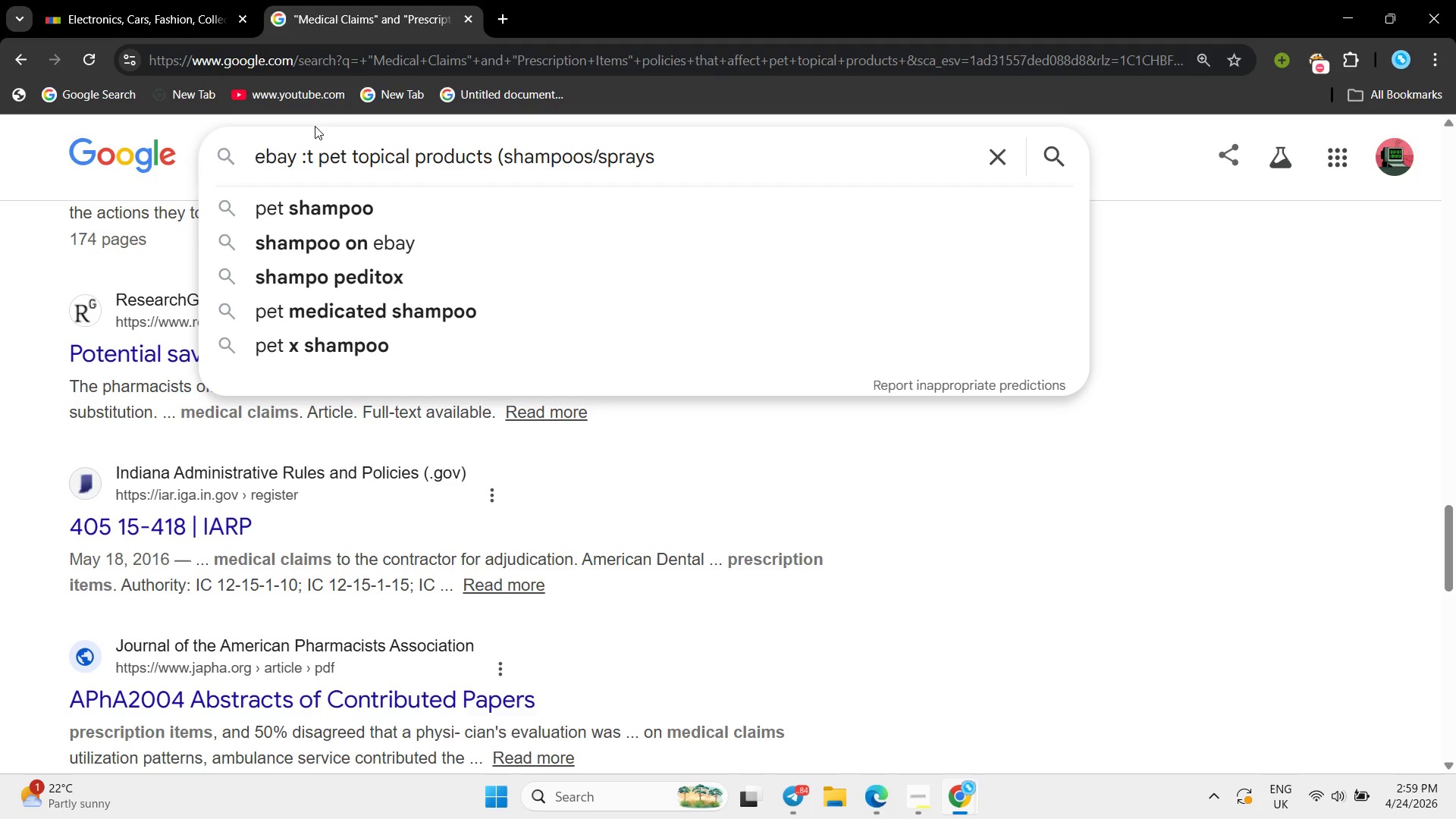 
key(Backspace)
 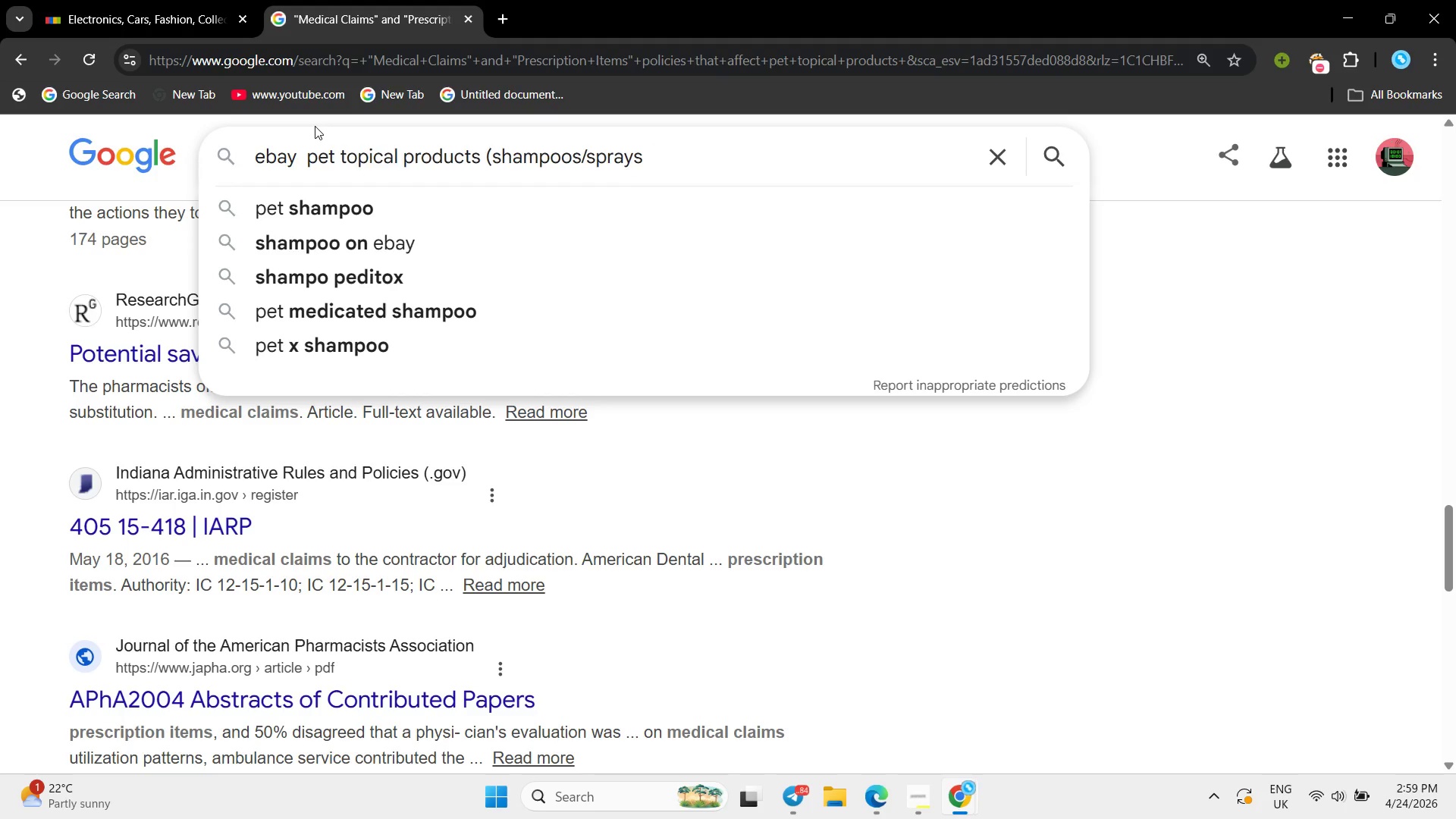 
key(Backspace)
 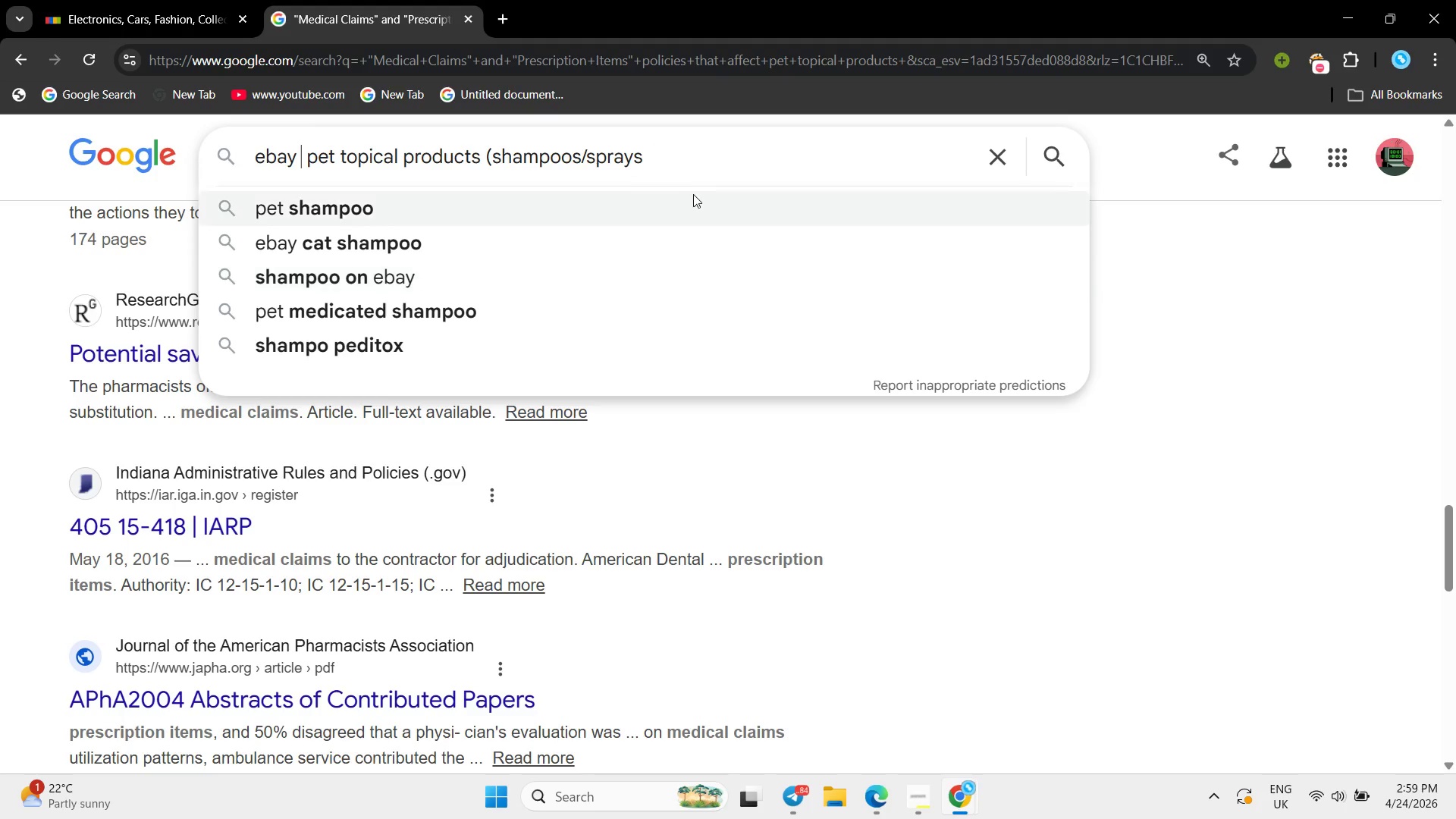 
left_click_drag(start_coordinate=[667, 166], to_coordinate=[479, 162])
 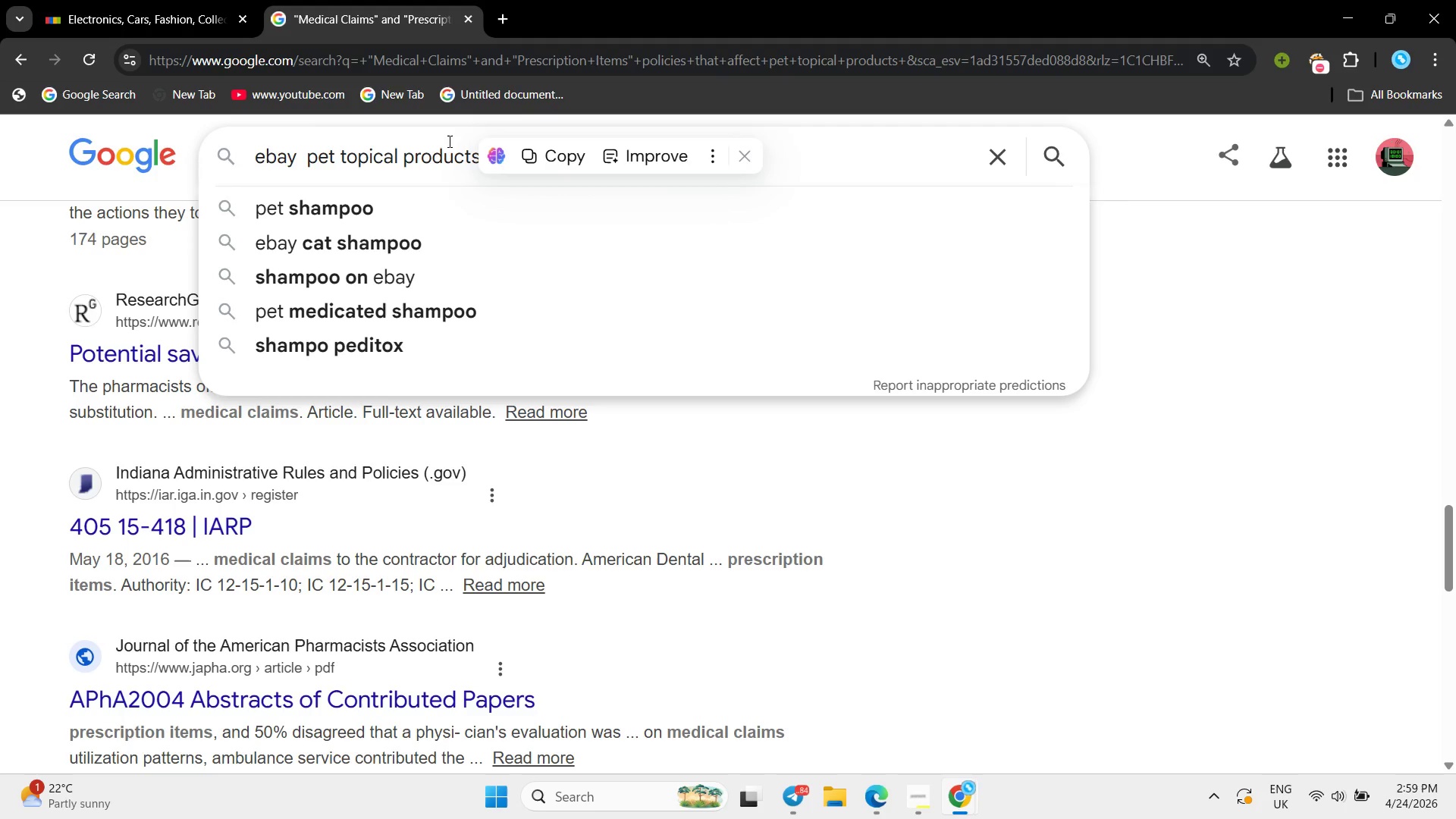 
key(Backspace)
type( polci)
key(Backspace)
key(Backspace)
type(icy)
 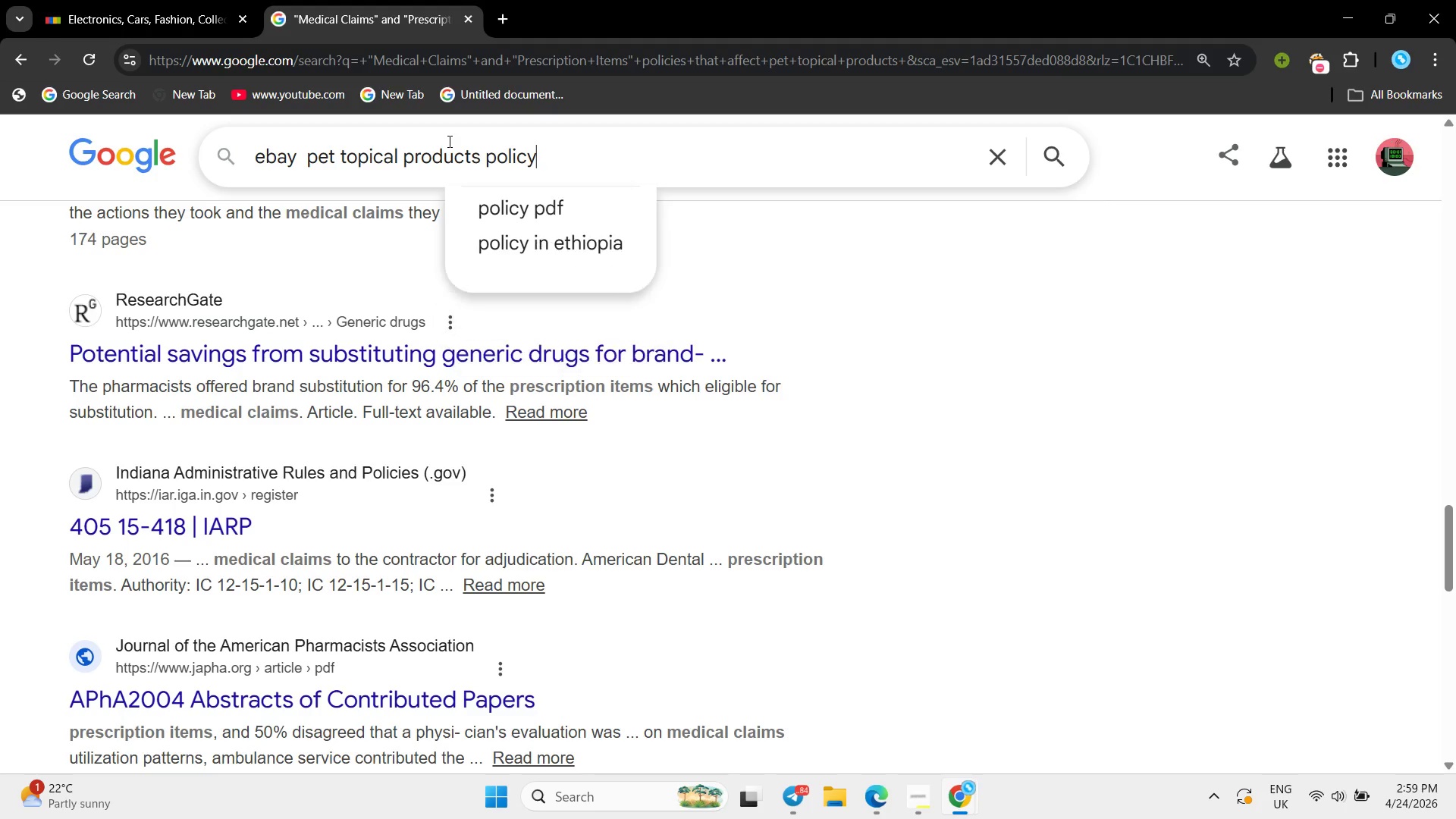 
key(Enter)
 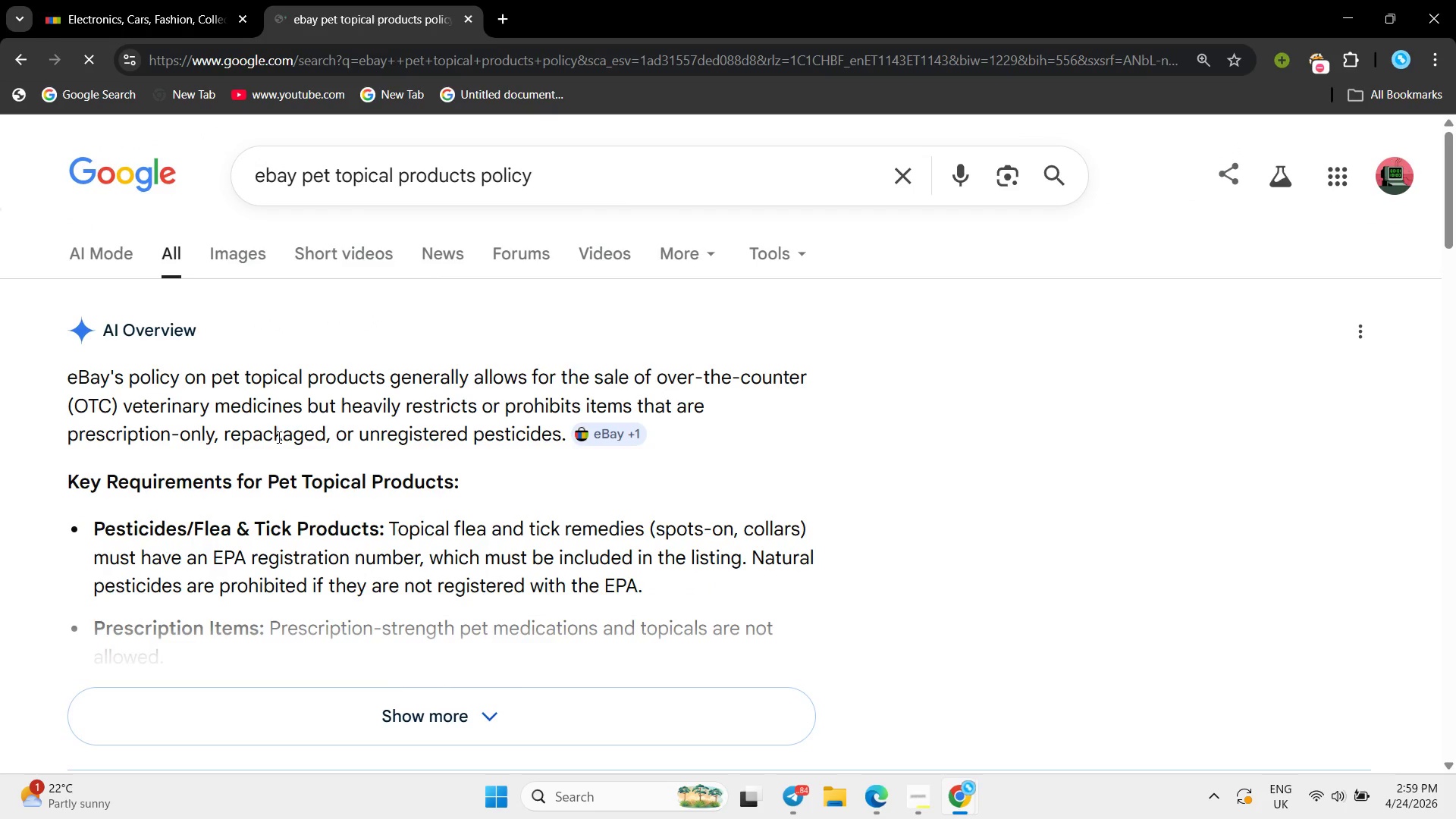 
scroll: coordinate [244, 496], scroll_direction: down, amount: 2.0
 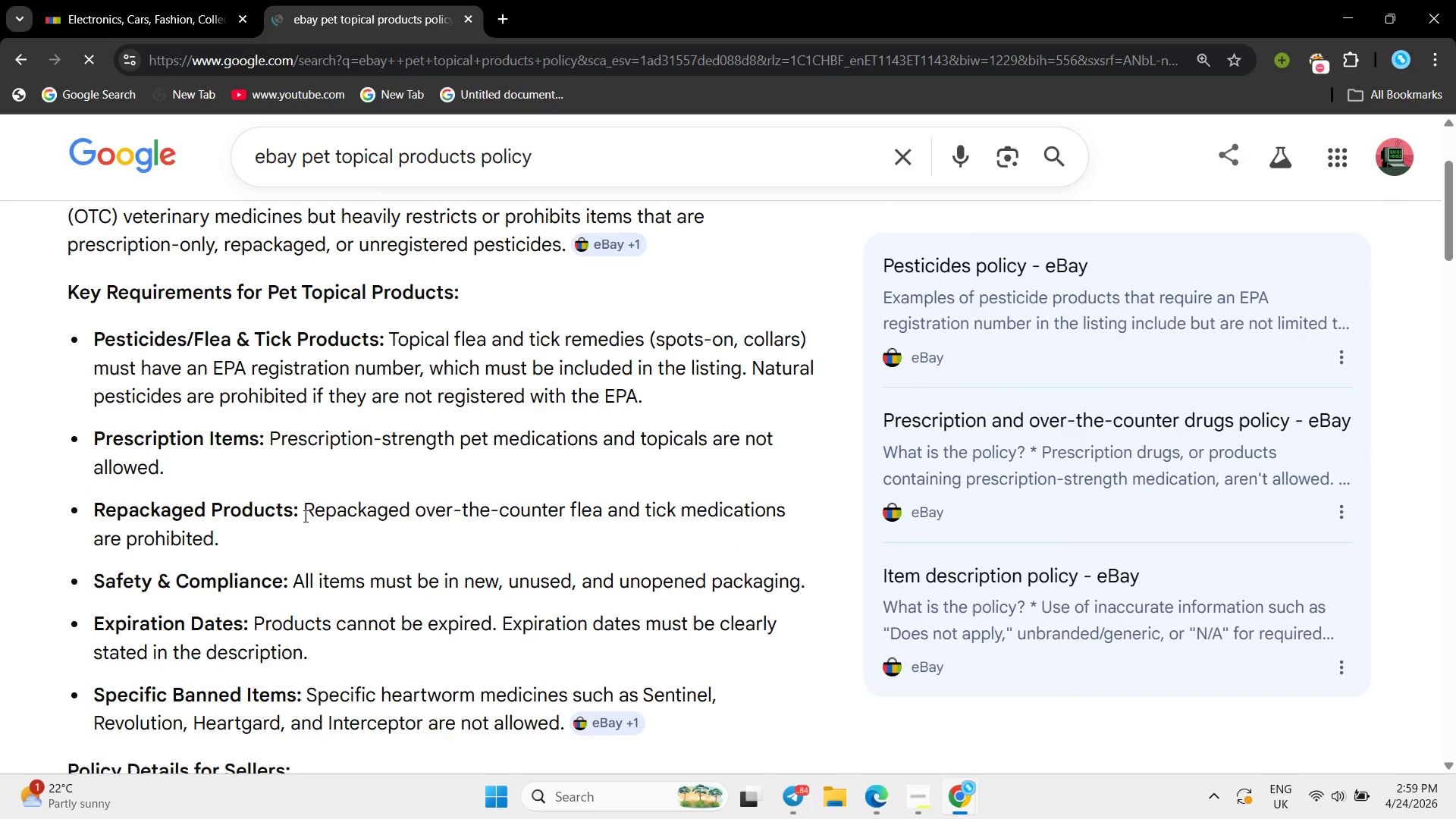 
scroll: coordinate [304, 516], scroll_direction: none, amount: 0.0
 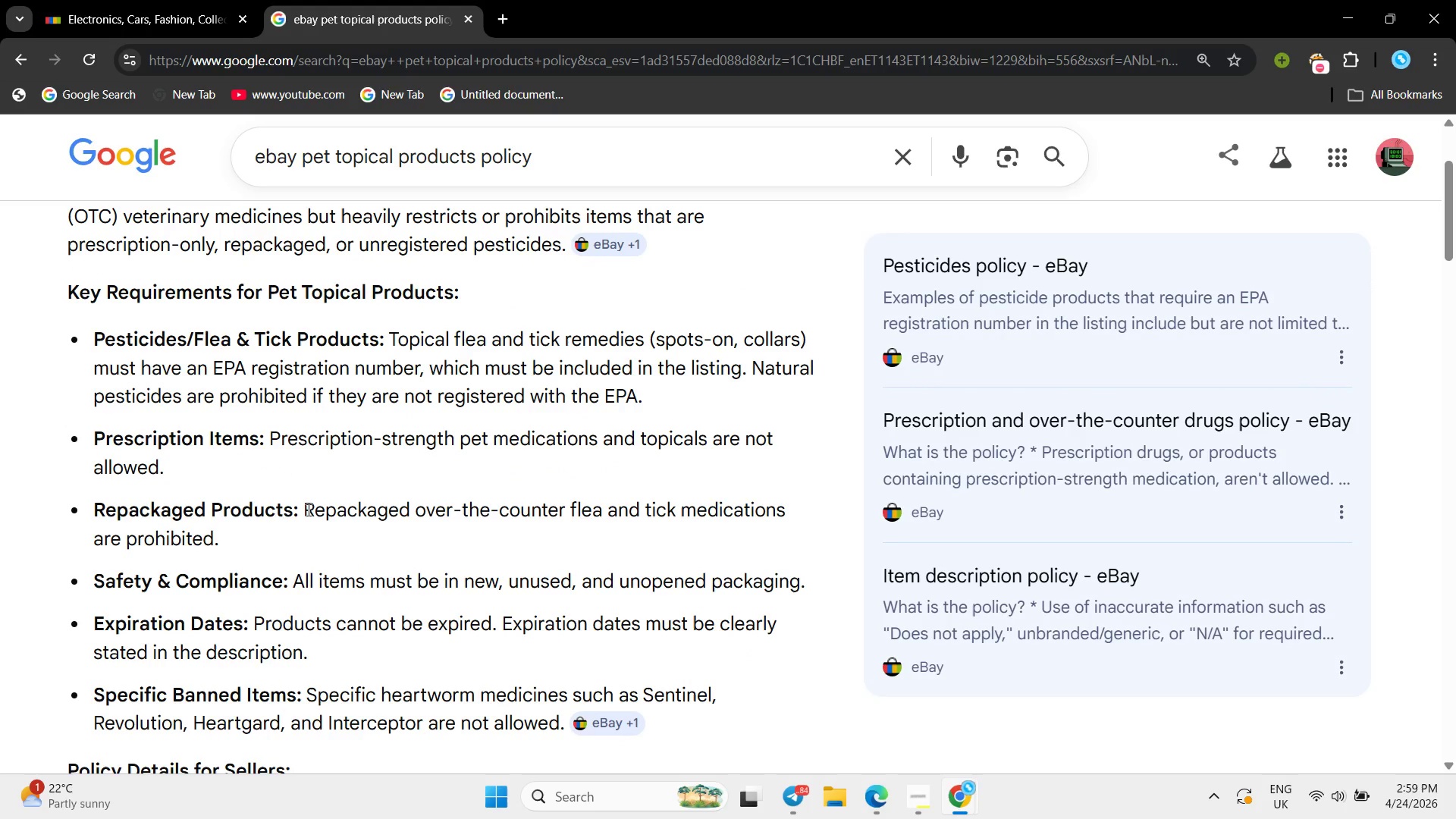 
scroll: coordinate [307, 510], scroll_direction: down, amount: 2.0
 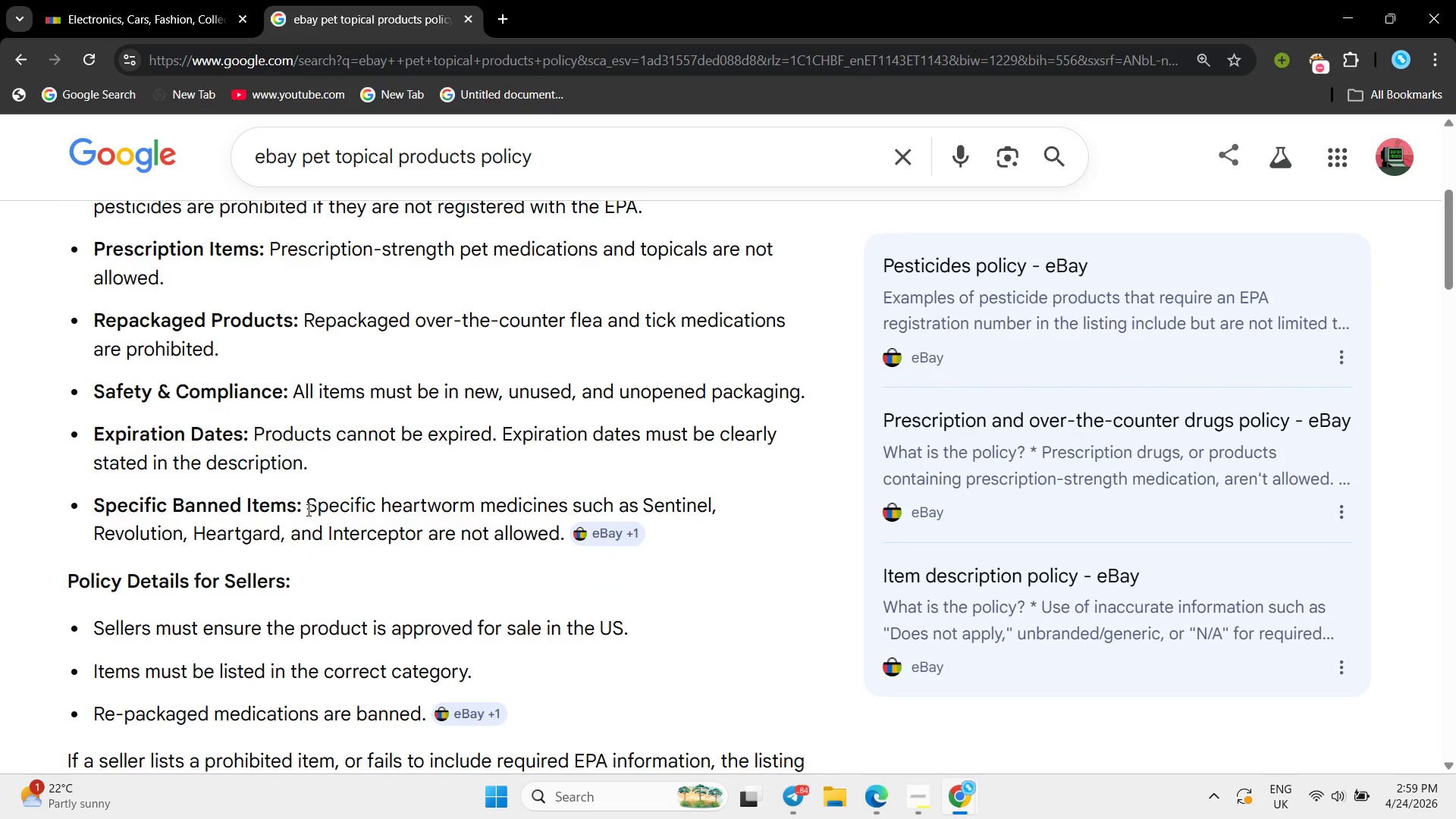 
wait(6.29)
 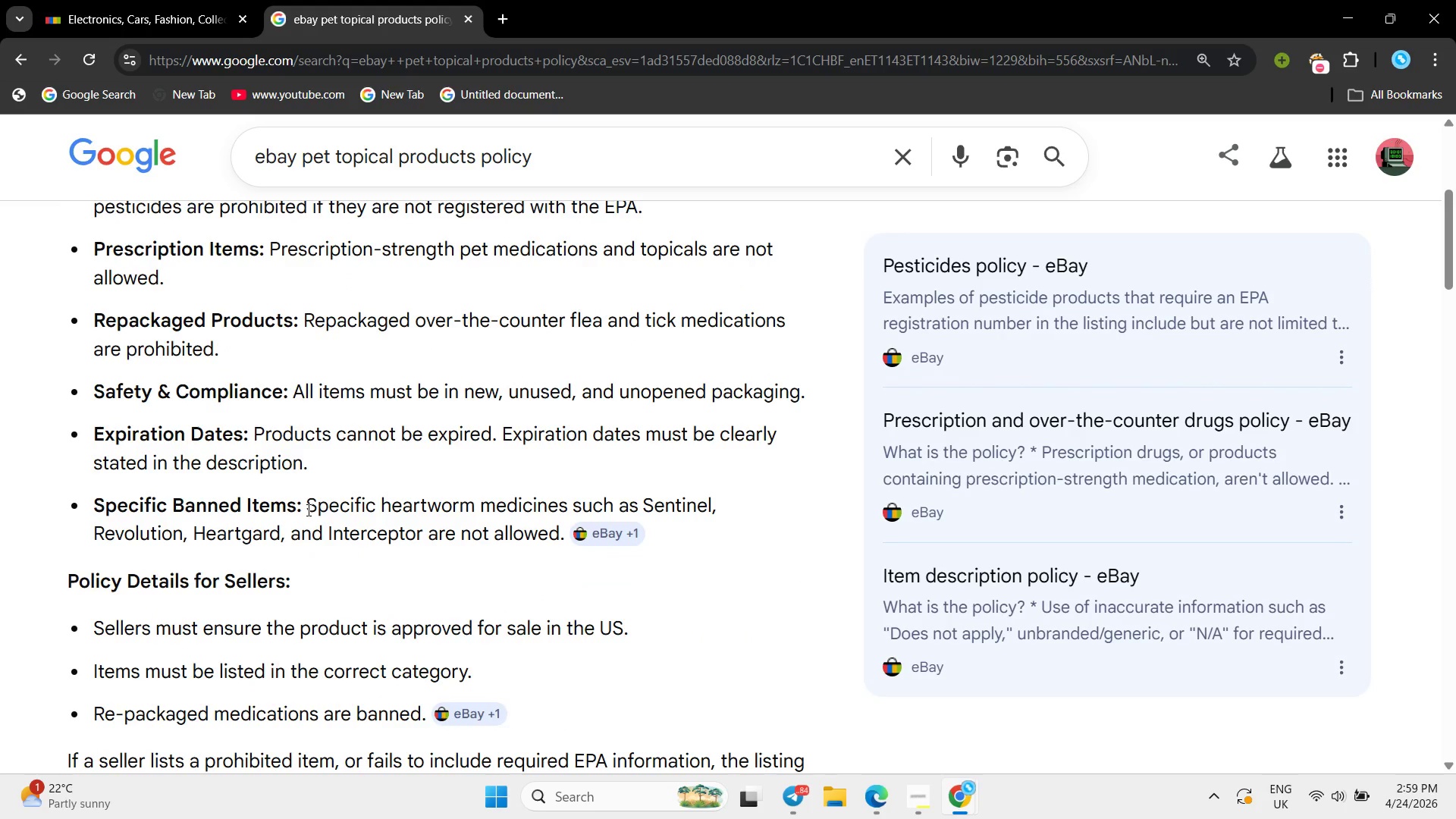 
scroll: coordinate [307, 510], scroll_direction: down, amount: 4.0
 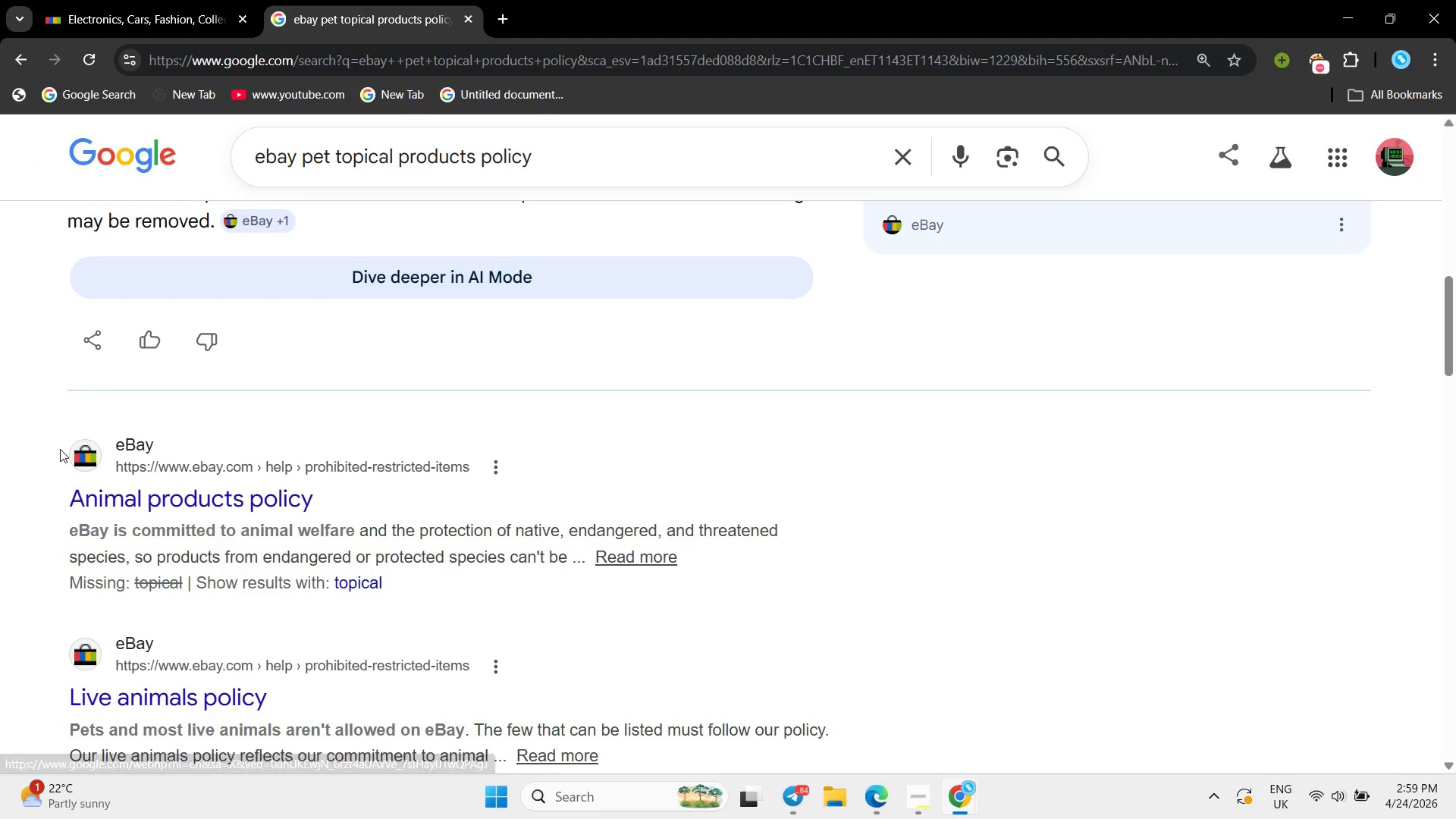 
wait(10.78)
 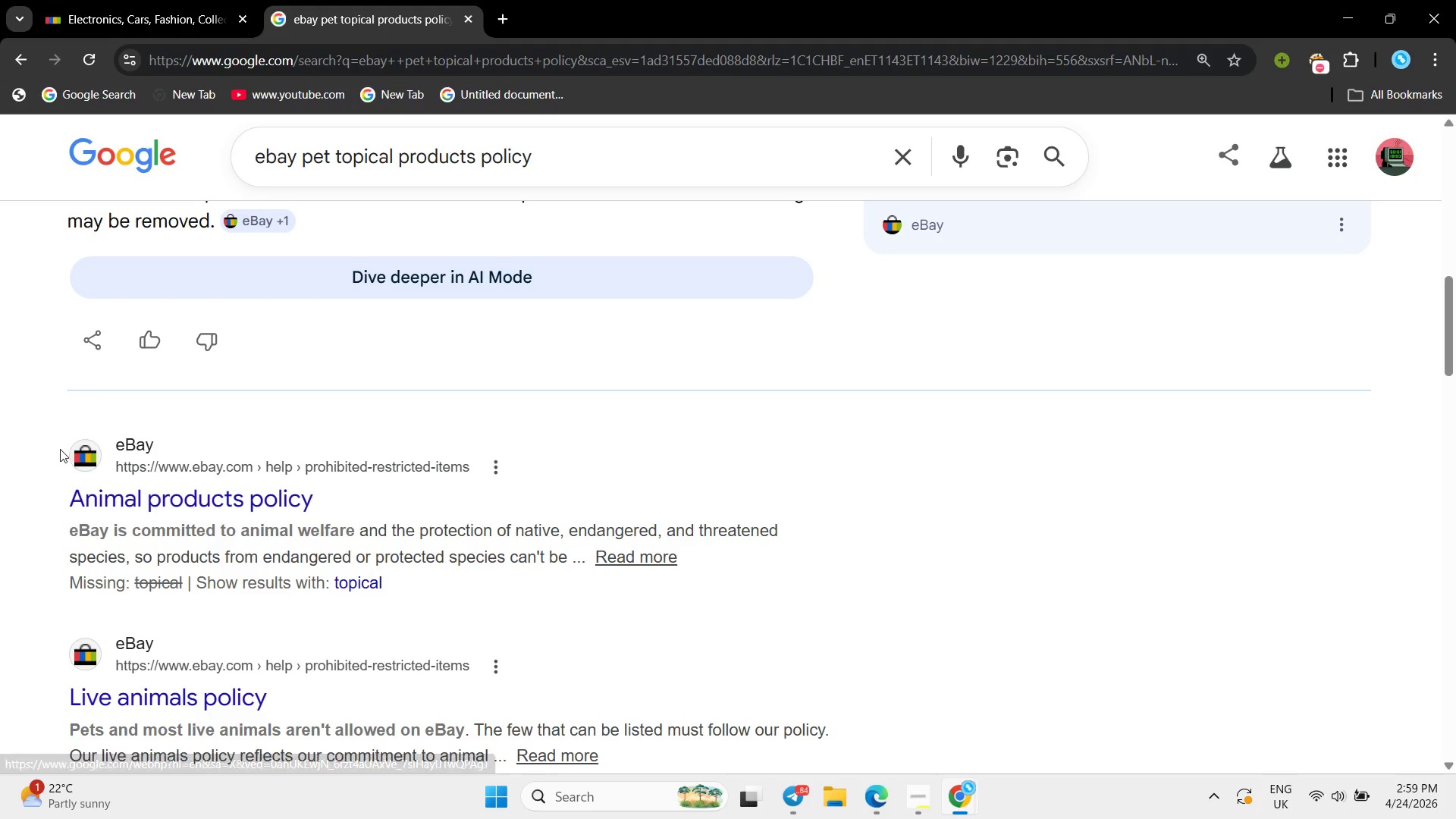 
scroll: coordinate [448, 571], scroll_direction: down, amount: 2.0
 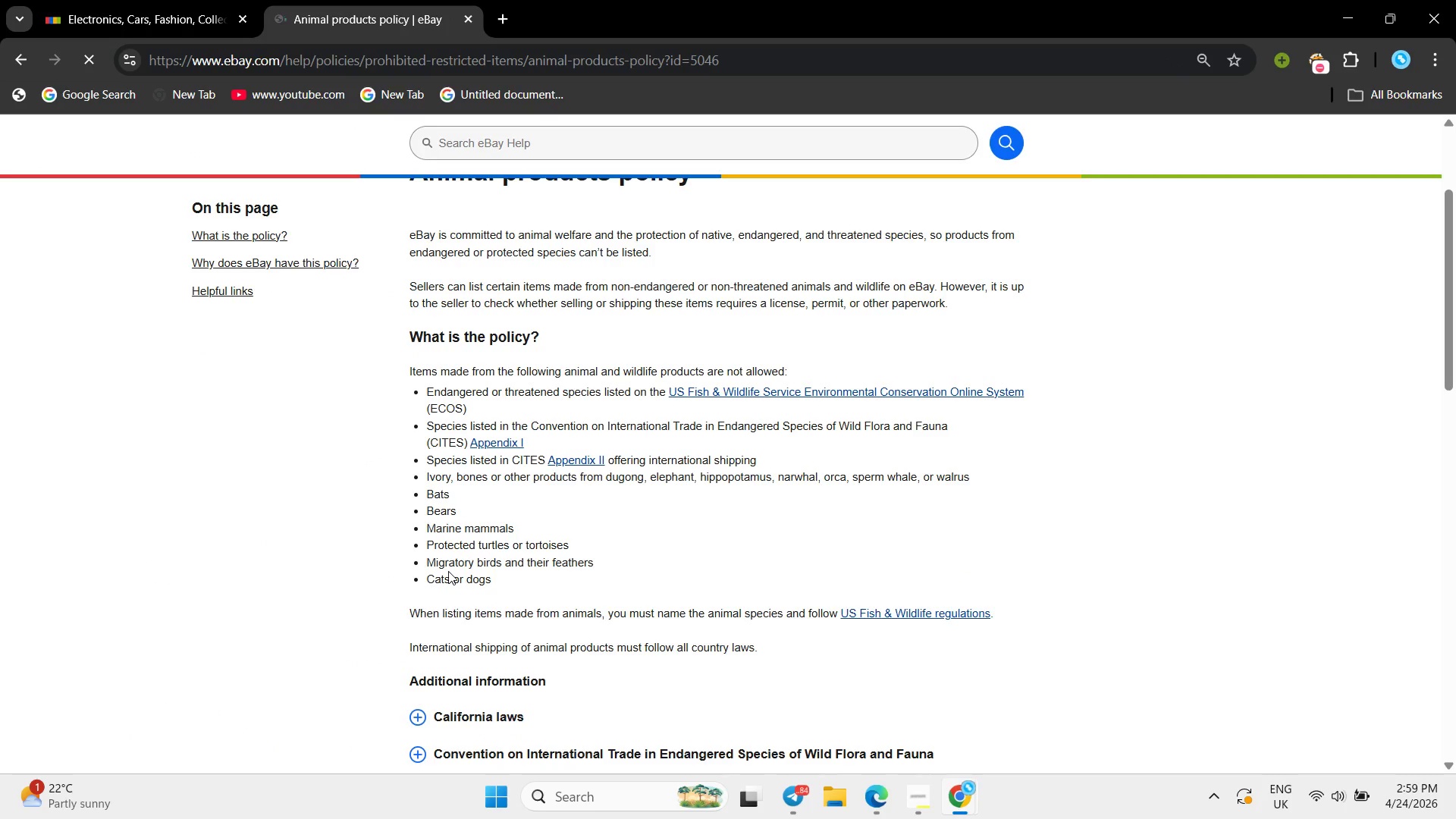 
scroll: coordinate [448, 571], scroll_direction: up, amount: 2.0
 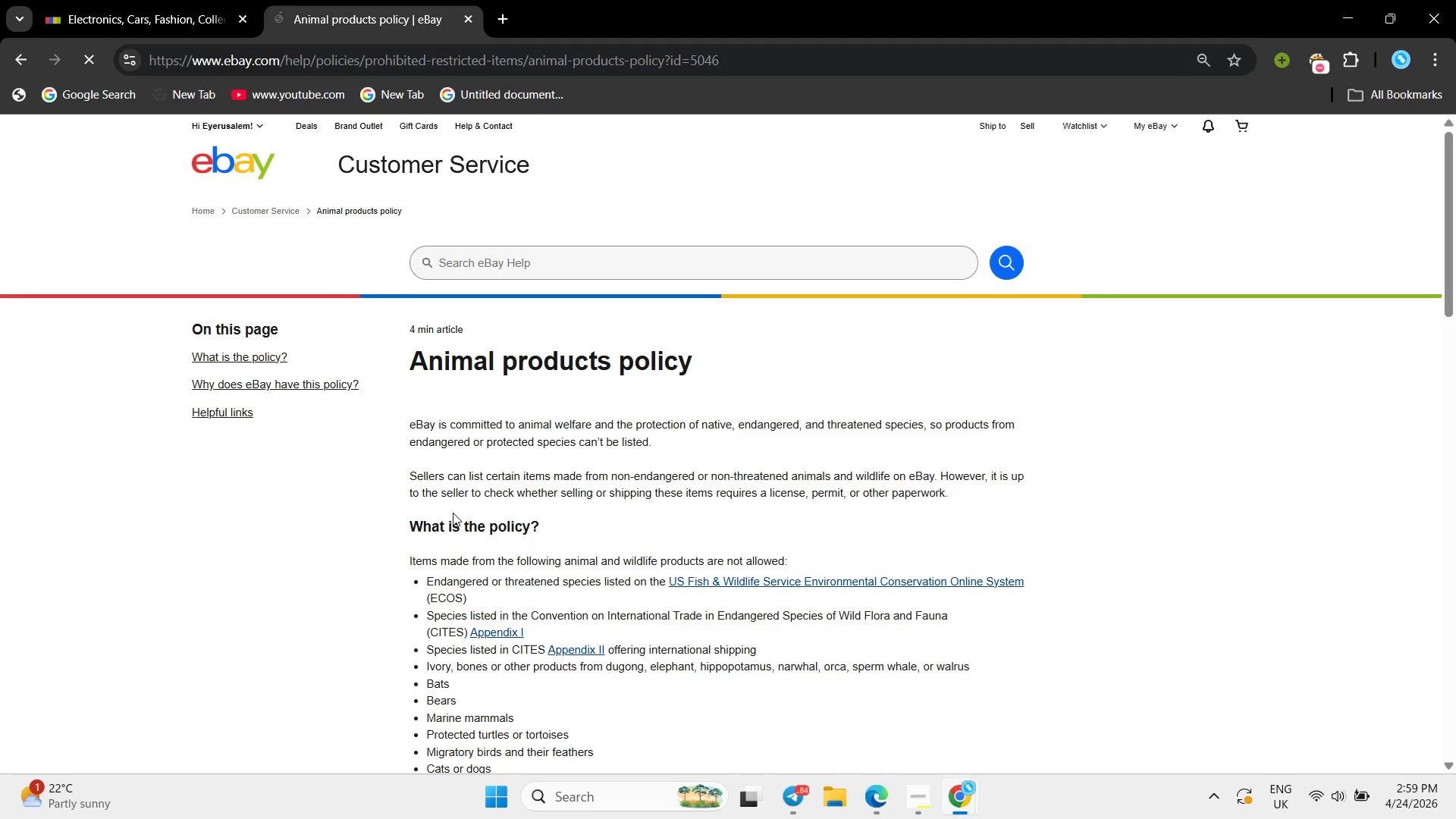 
scroll: coordinate [452, 513], scroll_direction: down, amount: 7.0
 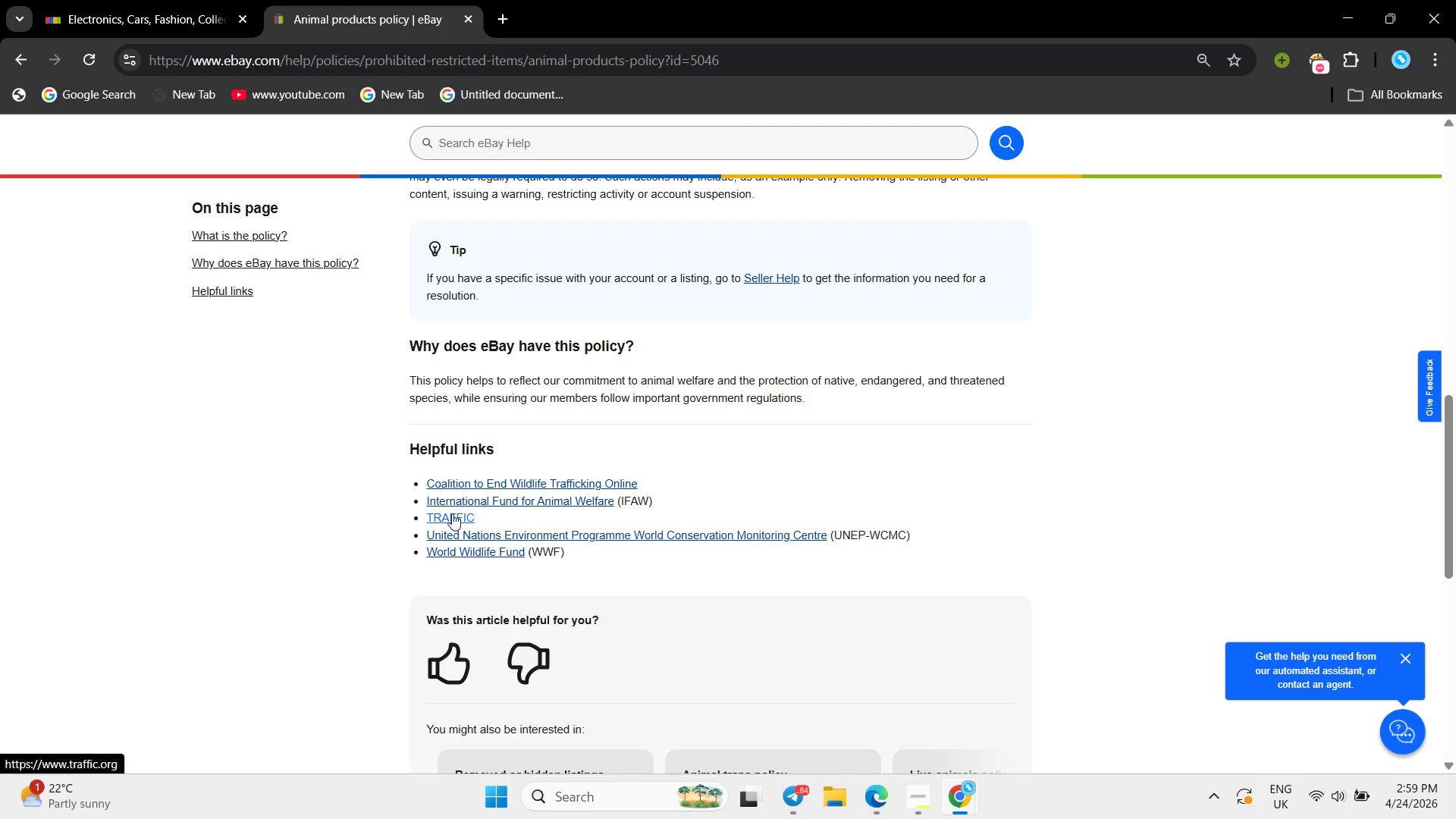 
scroll: coordinate [457, 503], scroll_direction: up, amount: 5.0
 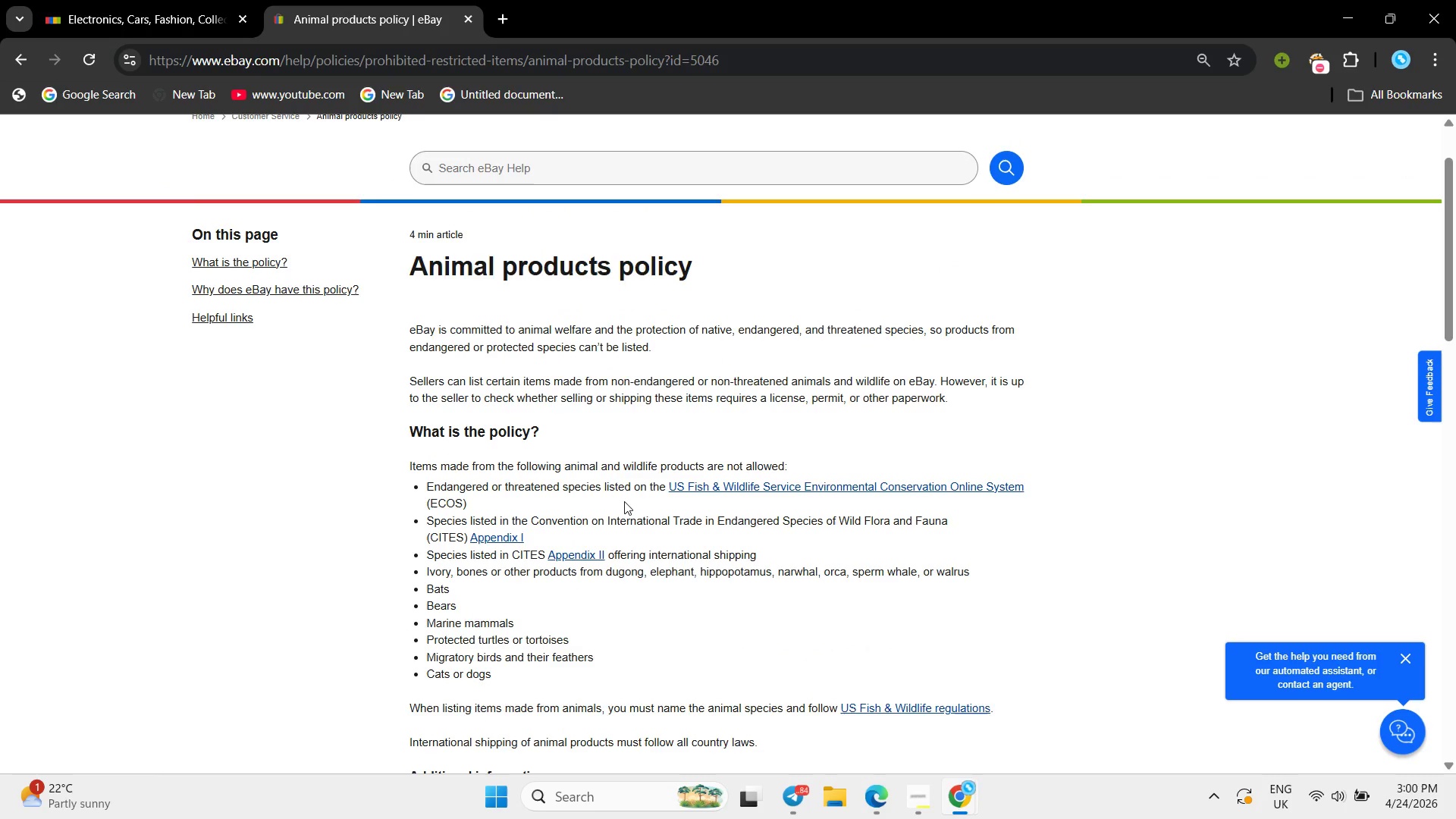 
wait(11.39)
 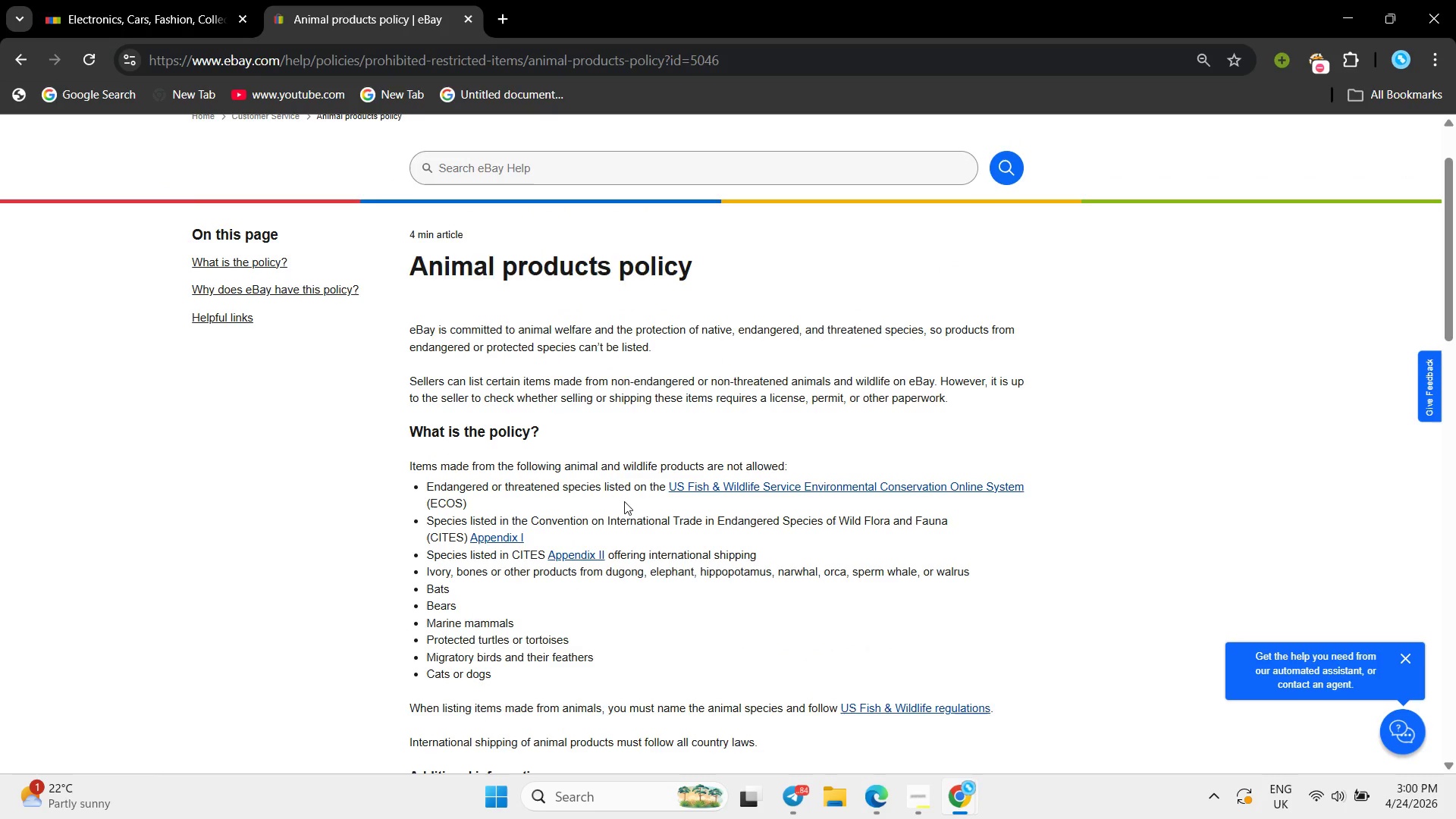 
scroll: coordinate [623, 491], scroll_direction: down, amount: 1.0
 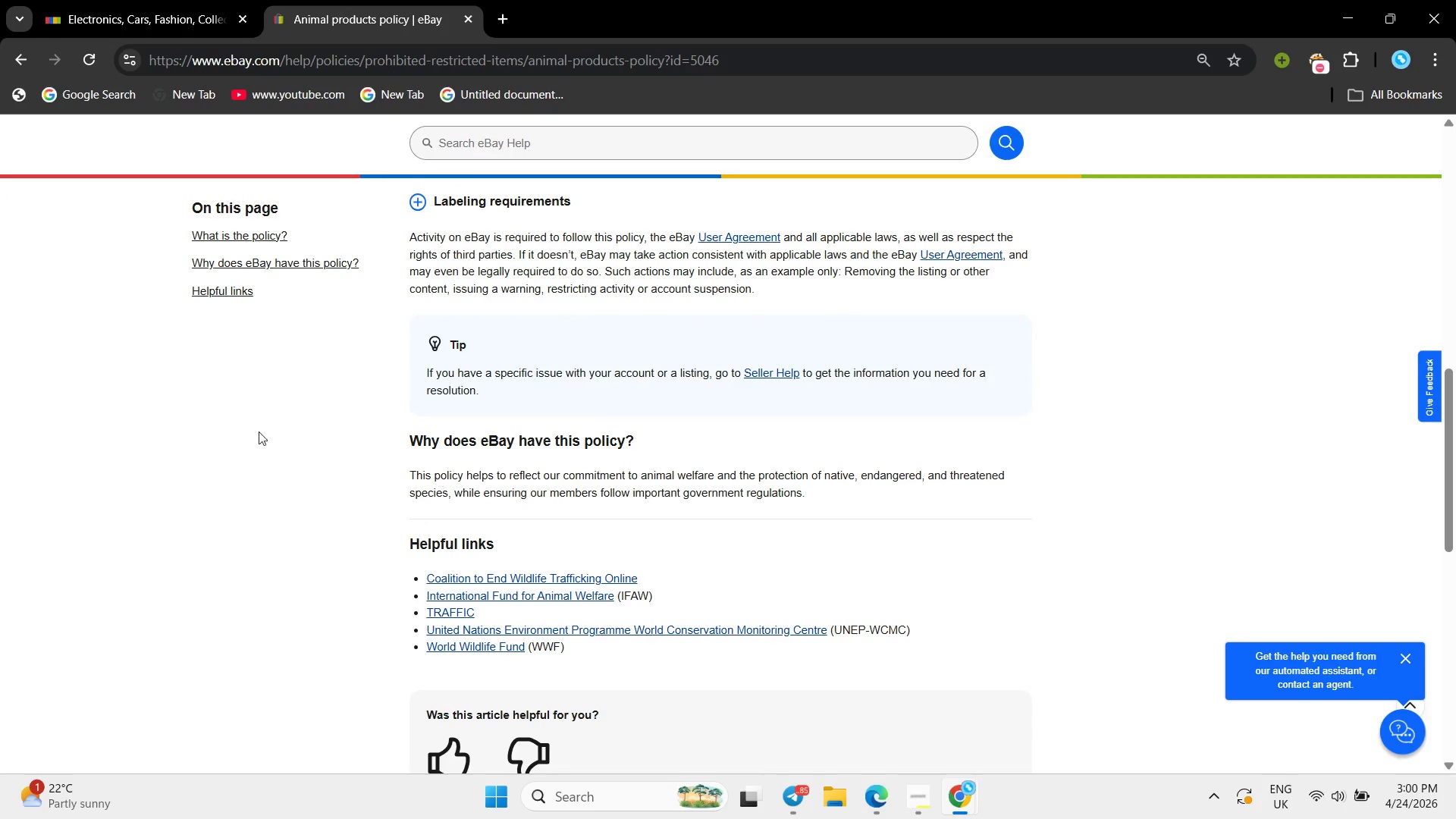 
left_click_drag(start_coordinate=[362, 431], to_coordinate=[682, 457])
 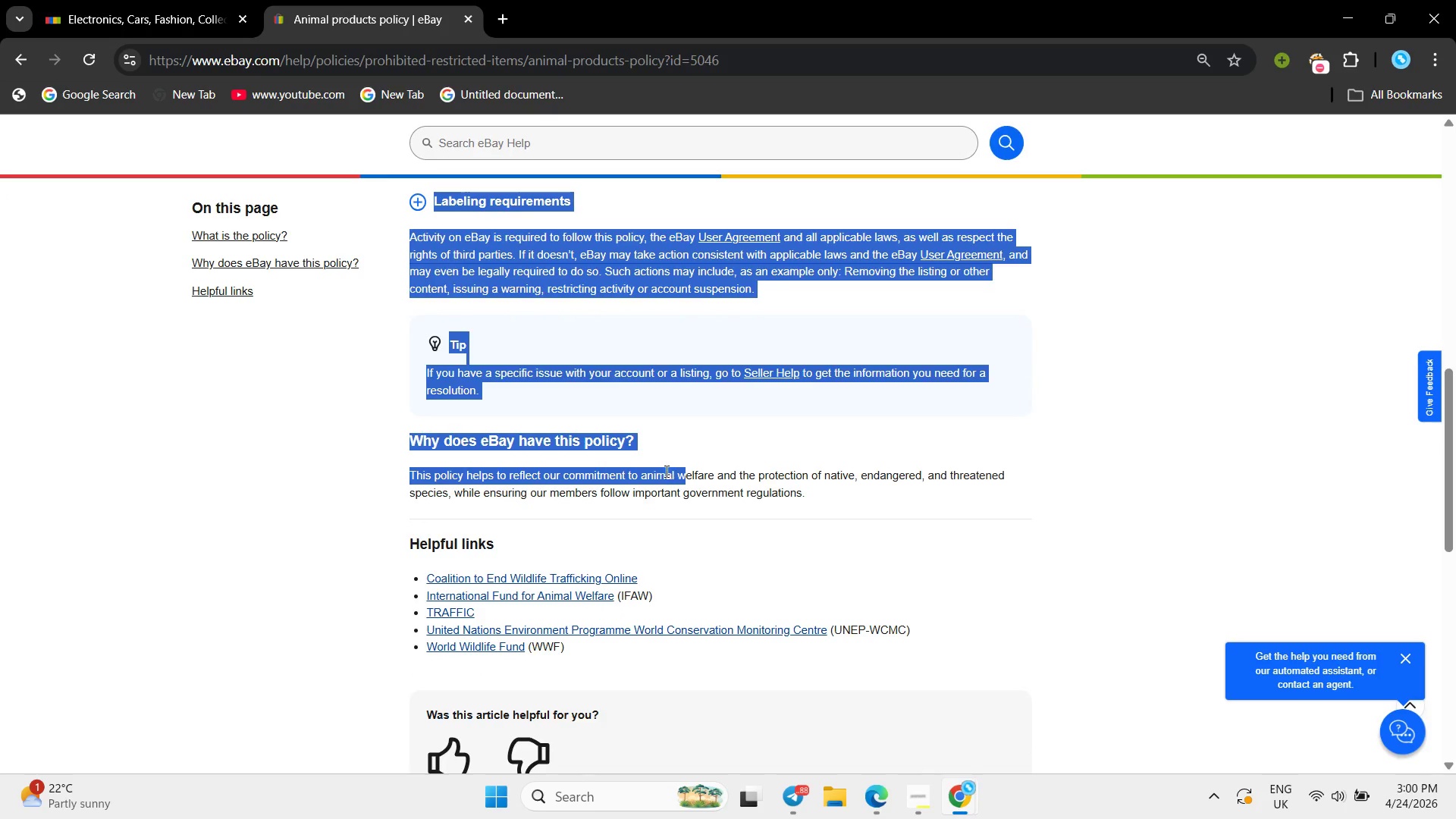 
scroll: coordinate [665, 471], scroll_direction: down, amount: 9.0
 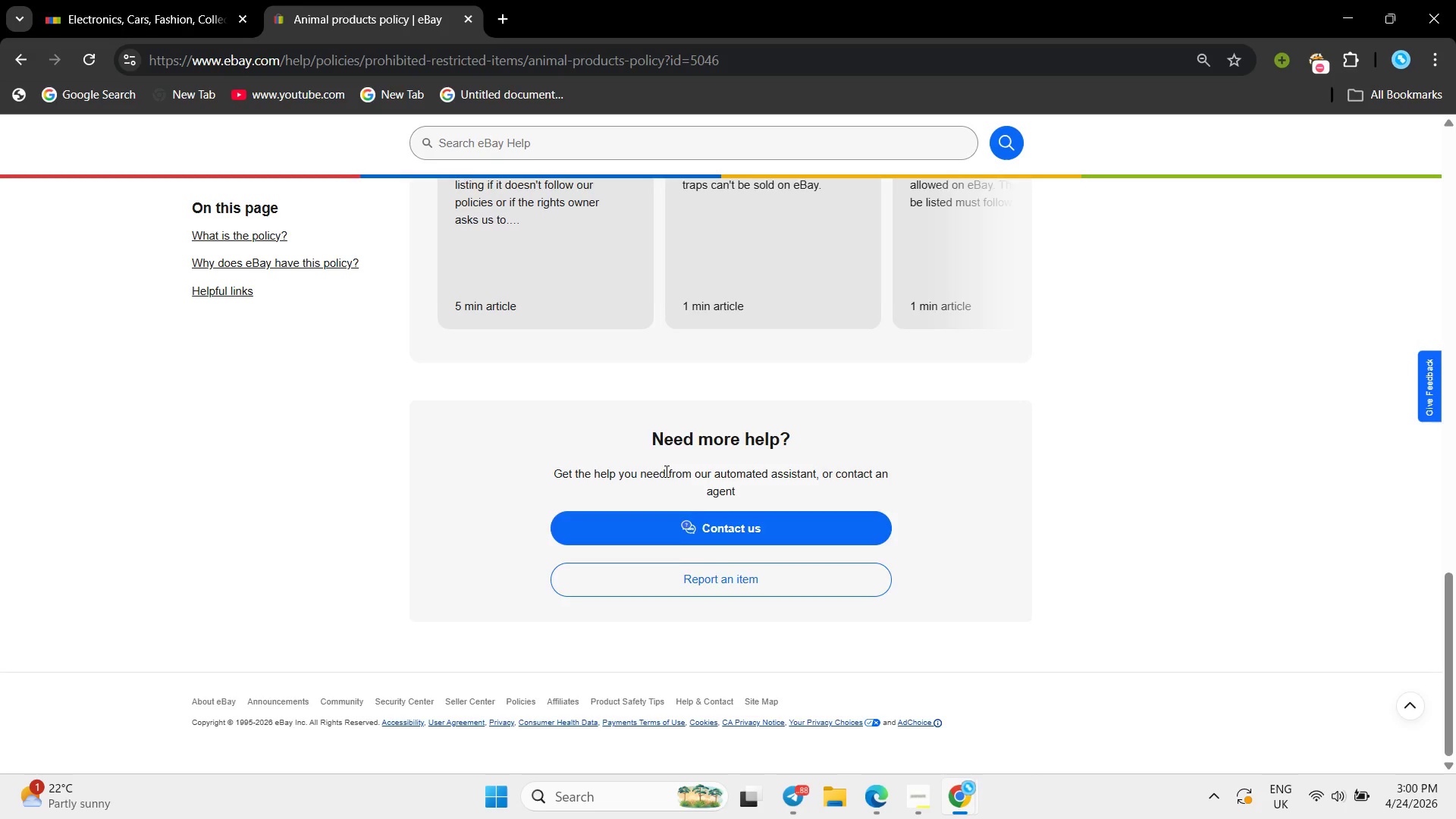 
scroll: coordinate [665, 471], scroll_direction: up, amount: 14.0
 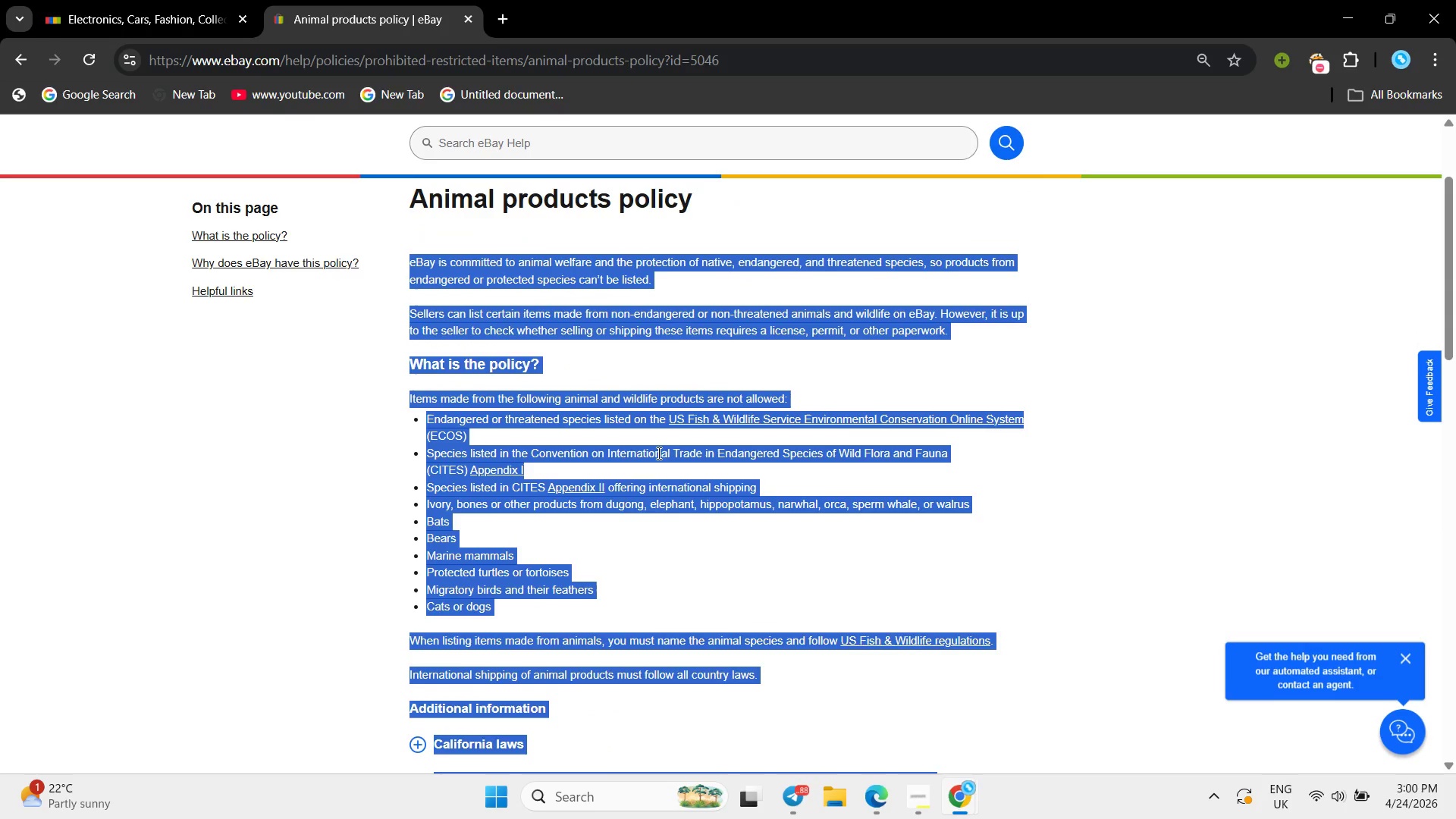 
left_click([554, 453])
 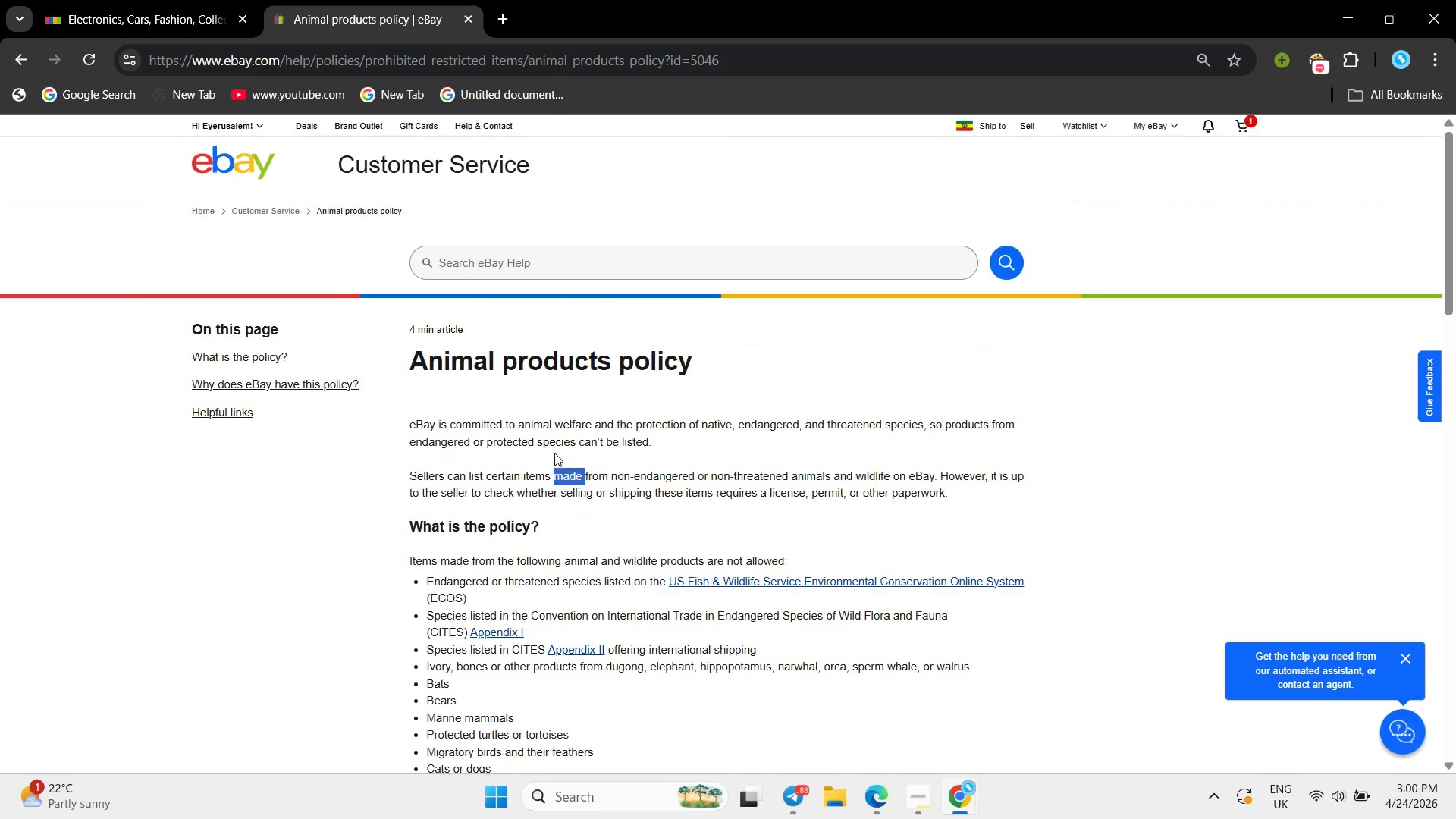 
scroll: coordinate [657, 453], scroll_direction: up, amount: 2.0
 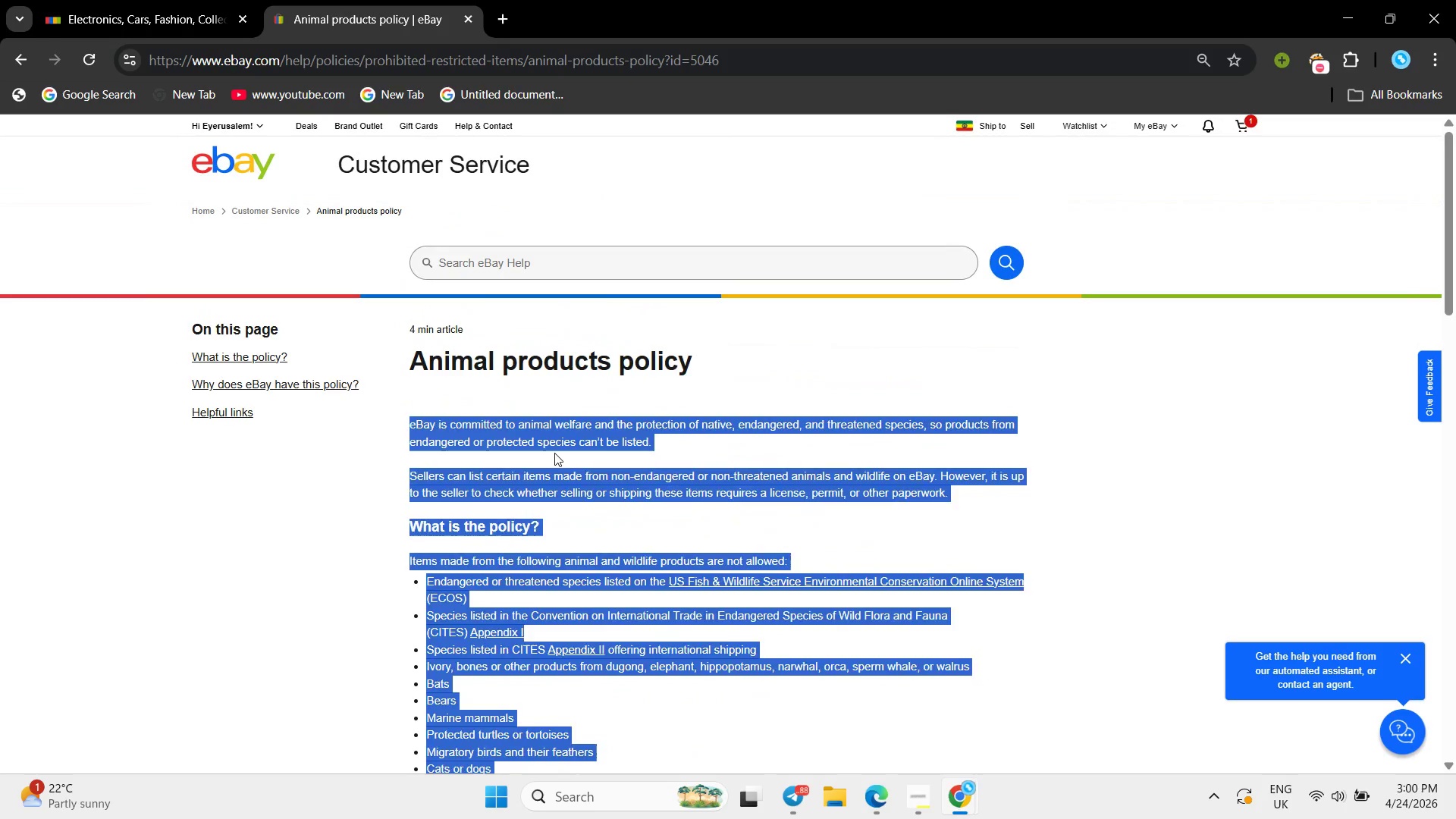 
double_click([554, 453])
 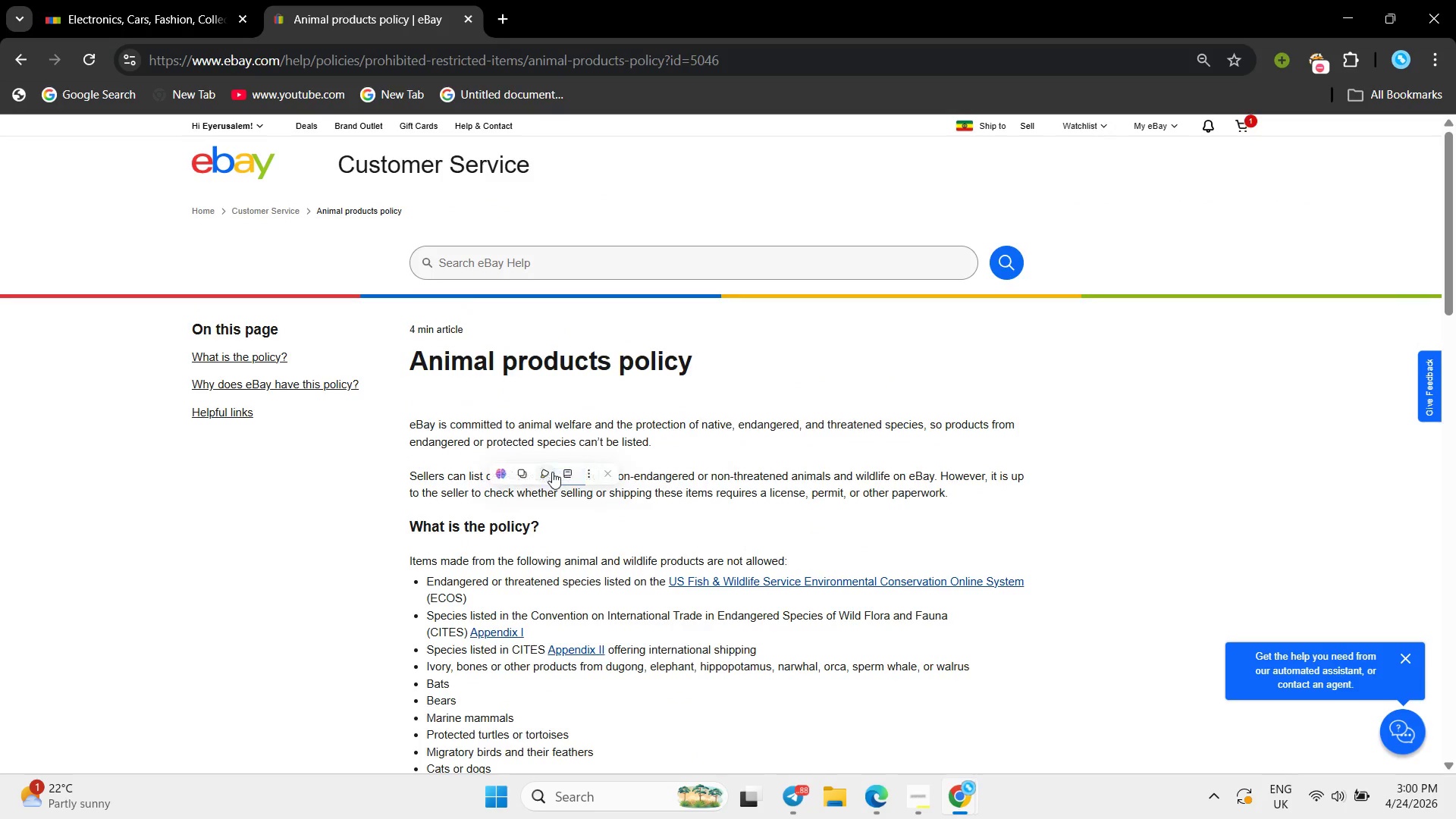 
scroll: coordinate [552, 472], scroll_direction: up, amount: 2.0
 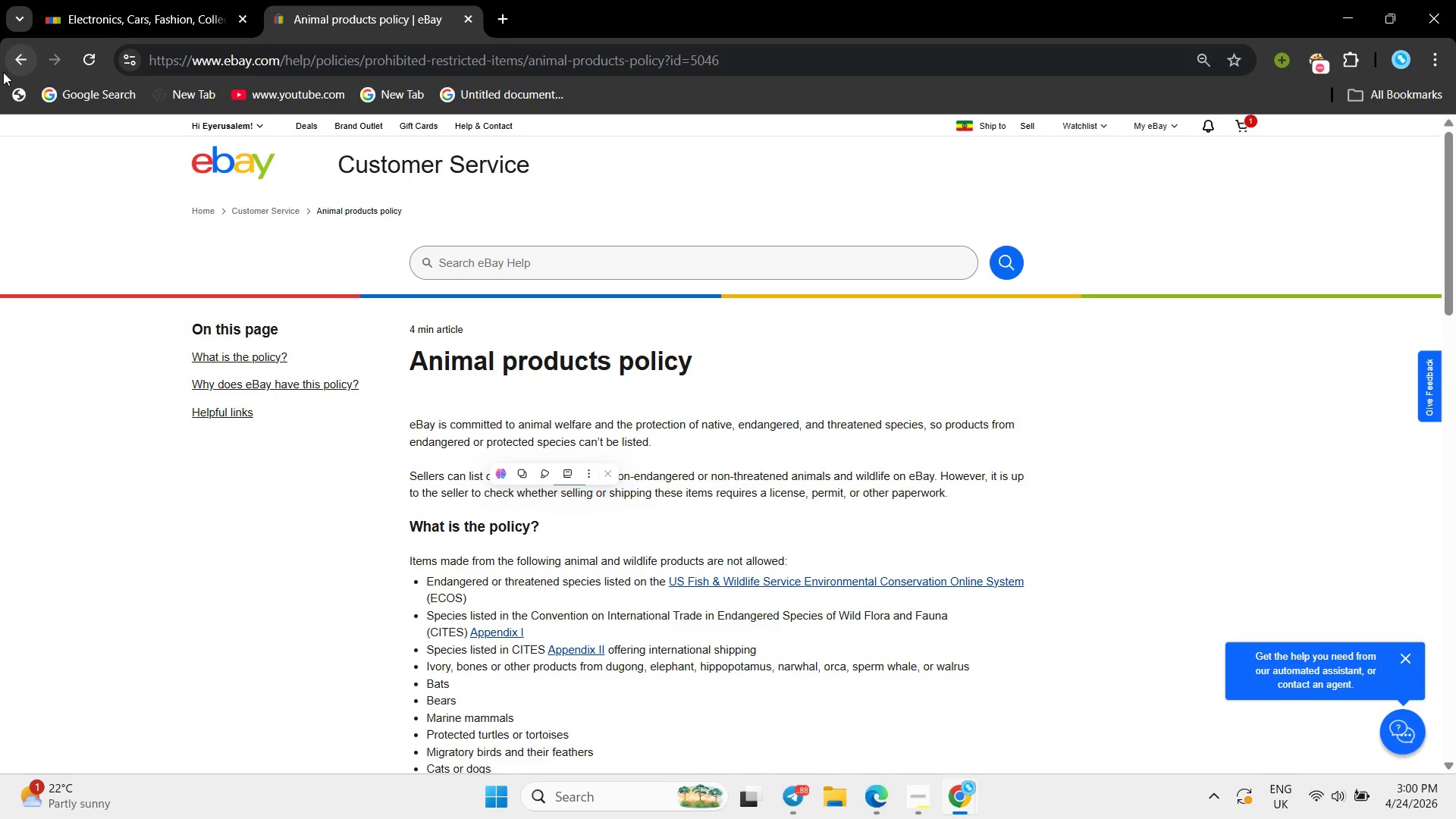 
left_click([9, 55])
 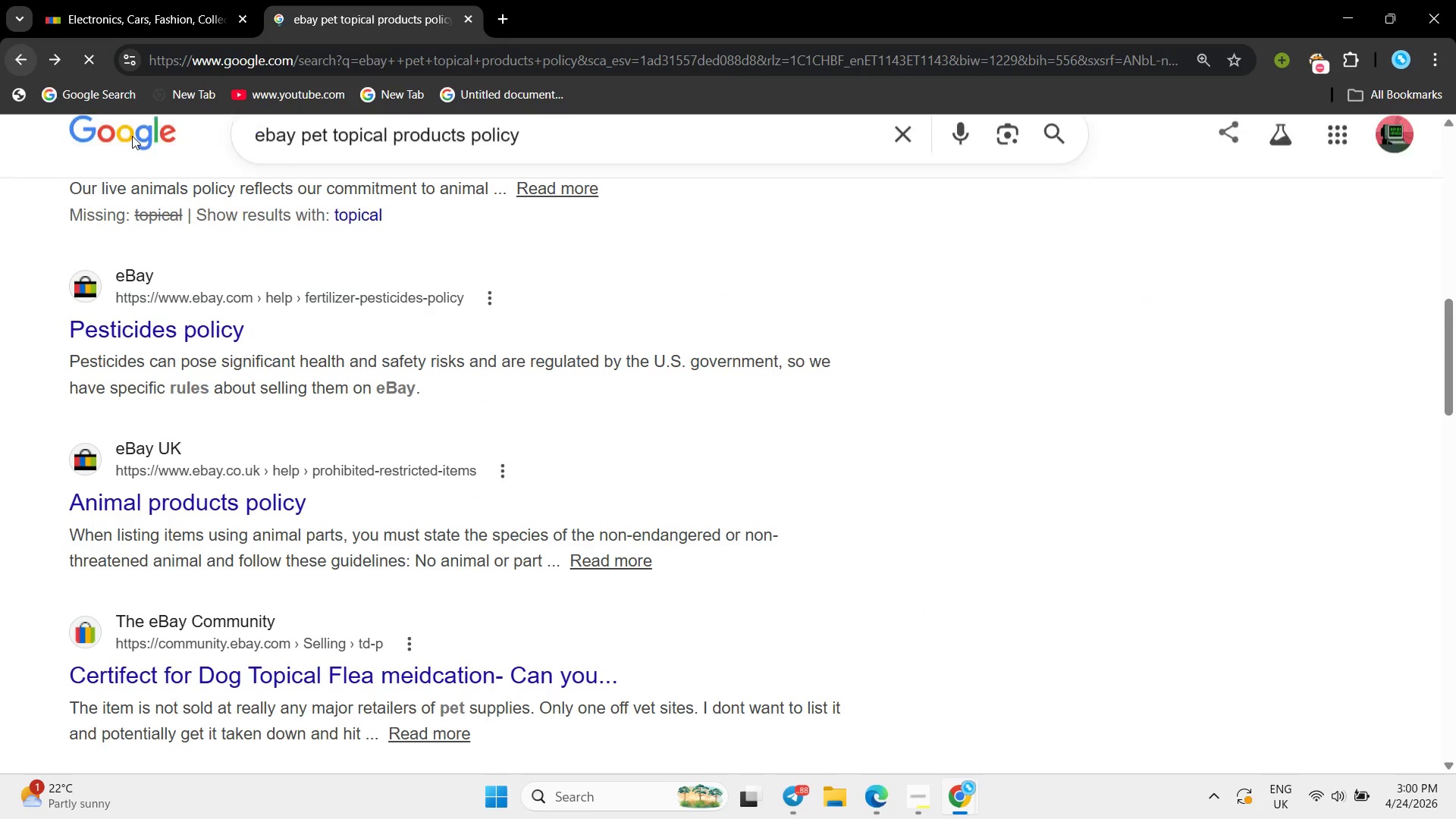 
scroll: coordinate [236, 154], scroll_direction: up, amount: 1.0